 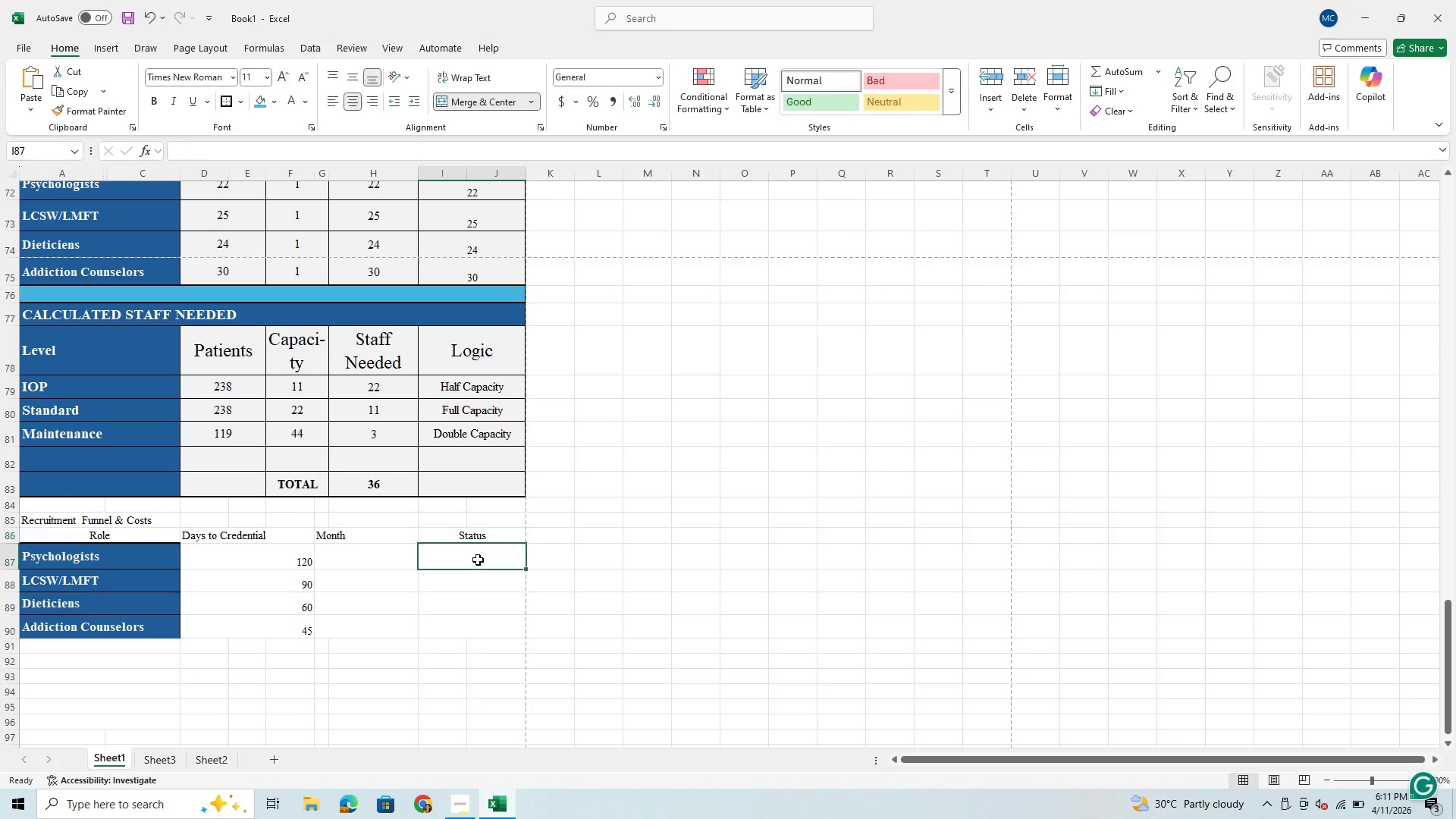 
key(Control+V)
 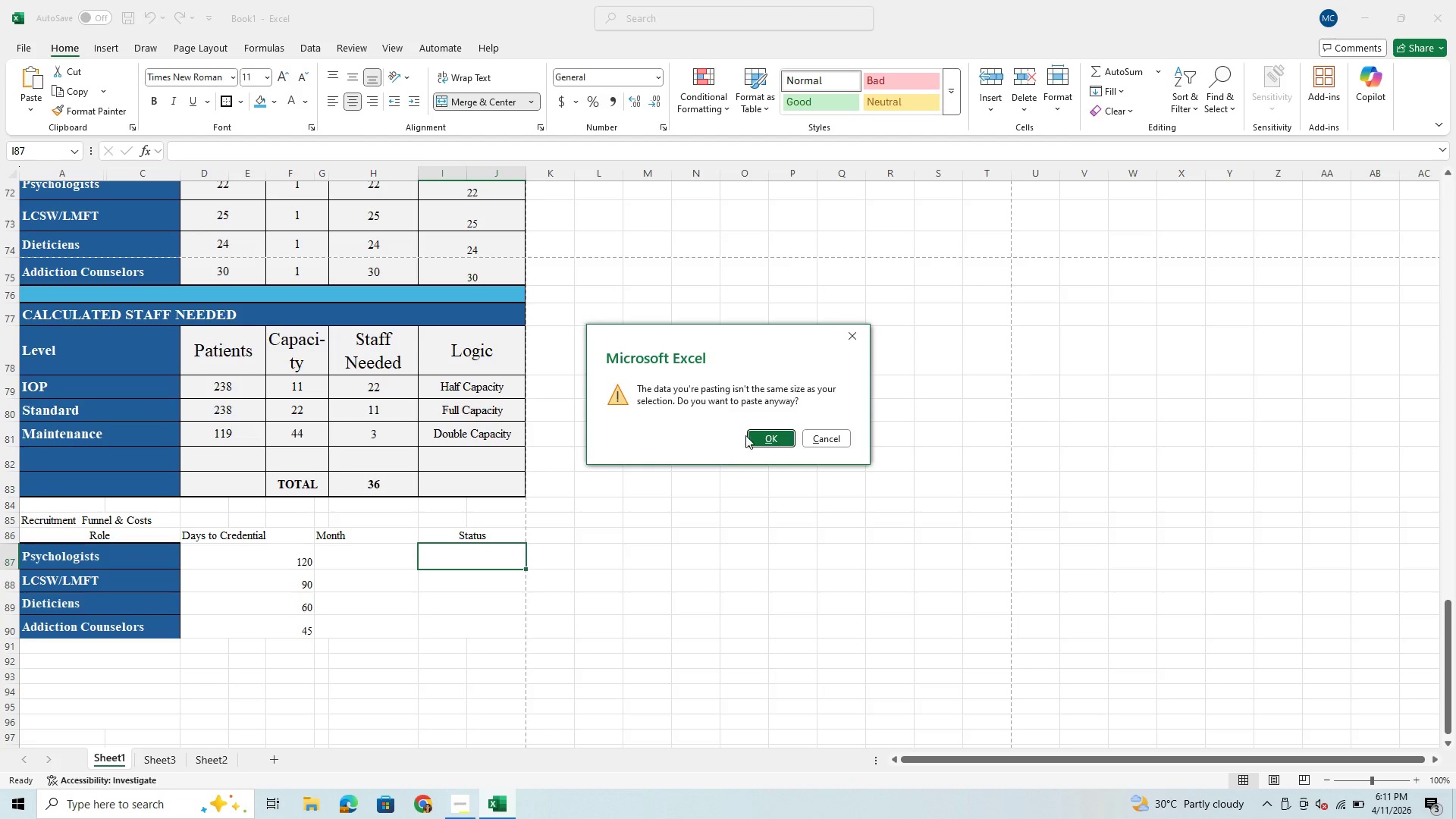 
left_click([763, 435])
 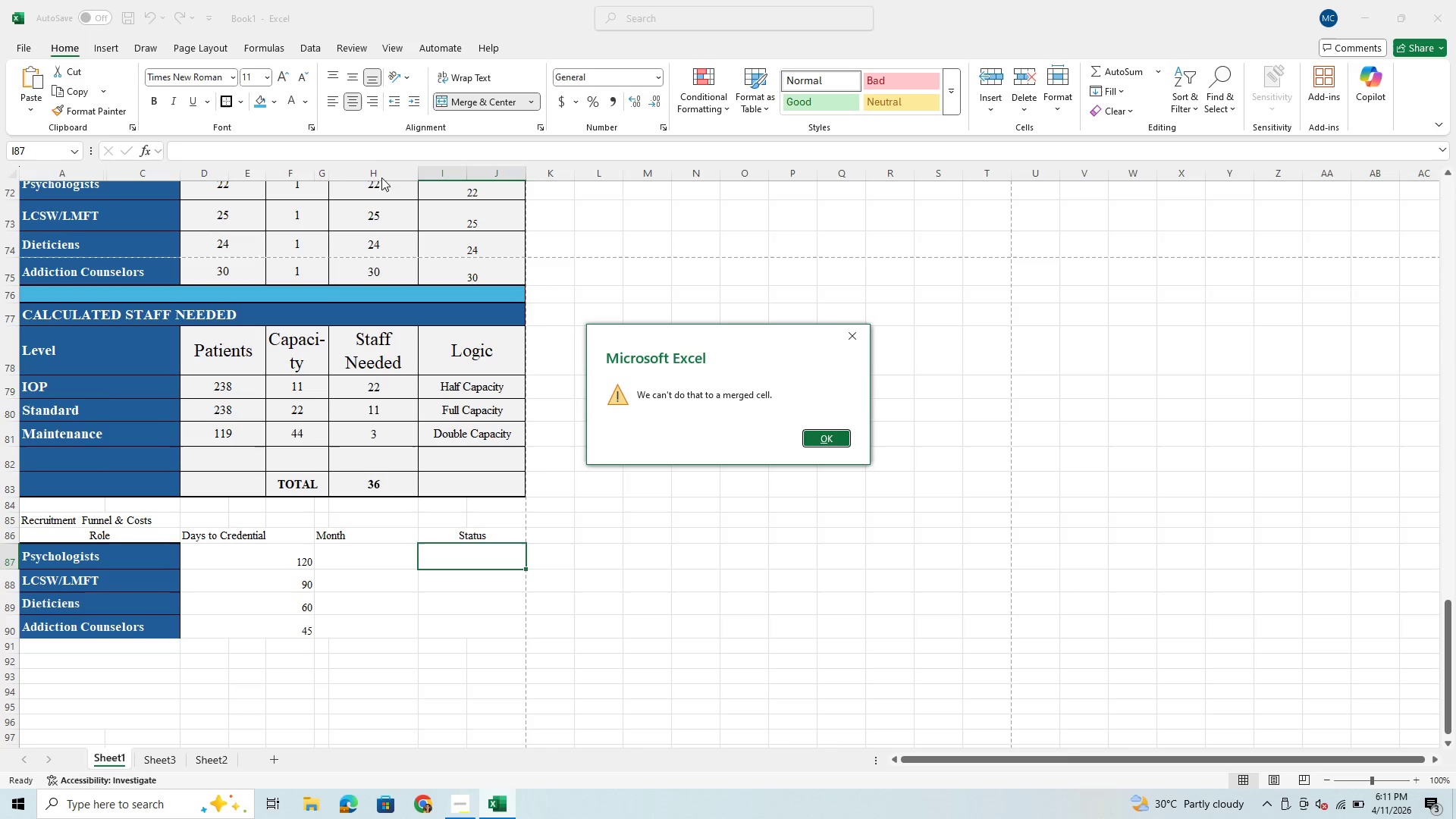 
scroll: coordinate [430, 507], scroll_direction: up, amount: 1.0
 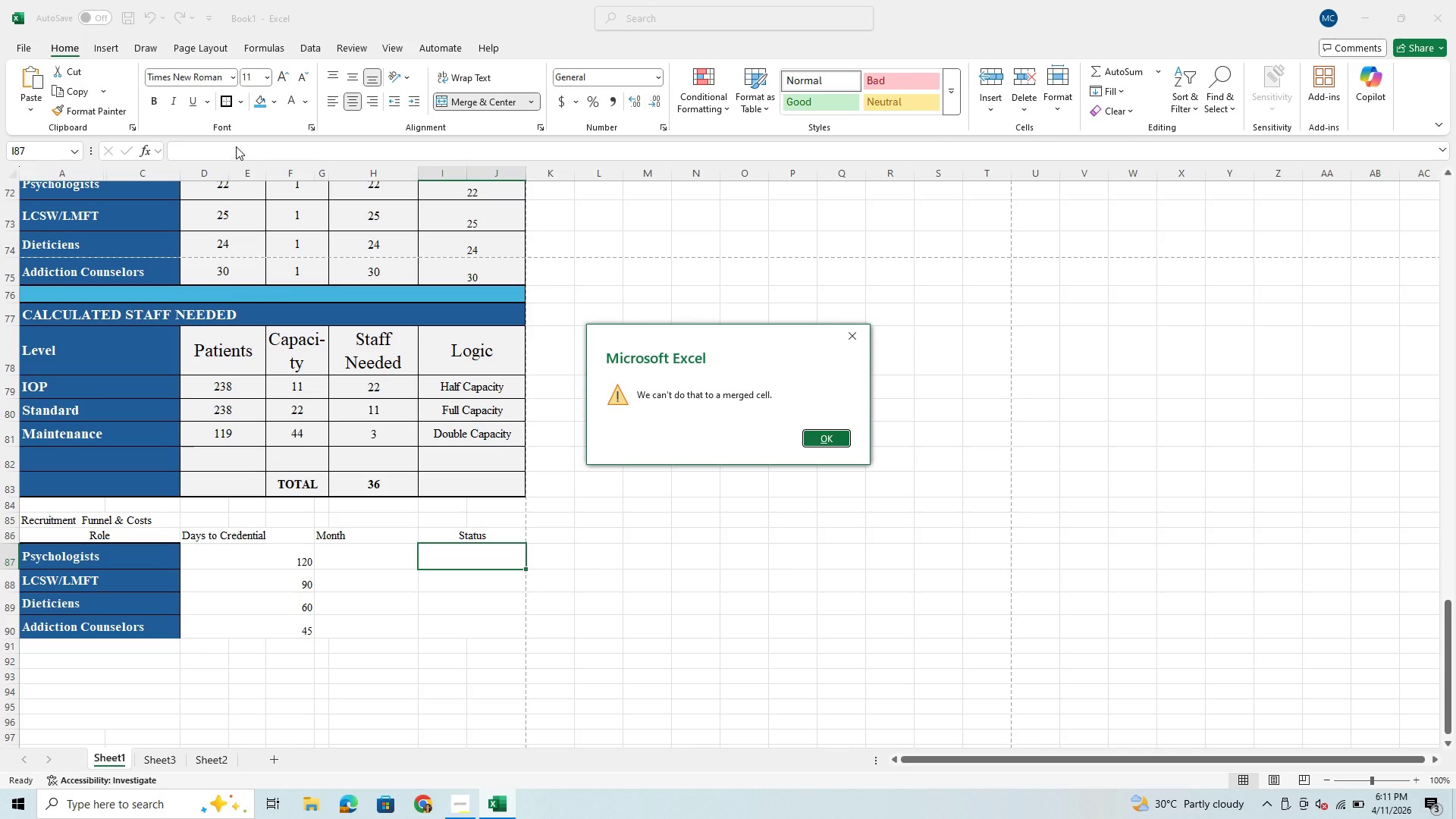 
left_click([236, 146])
 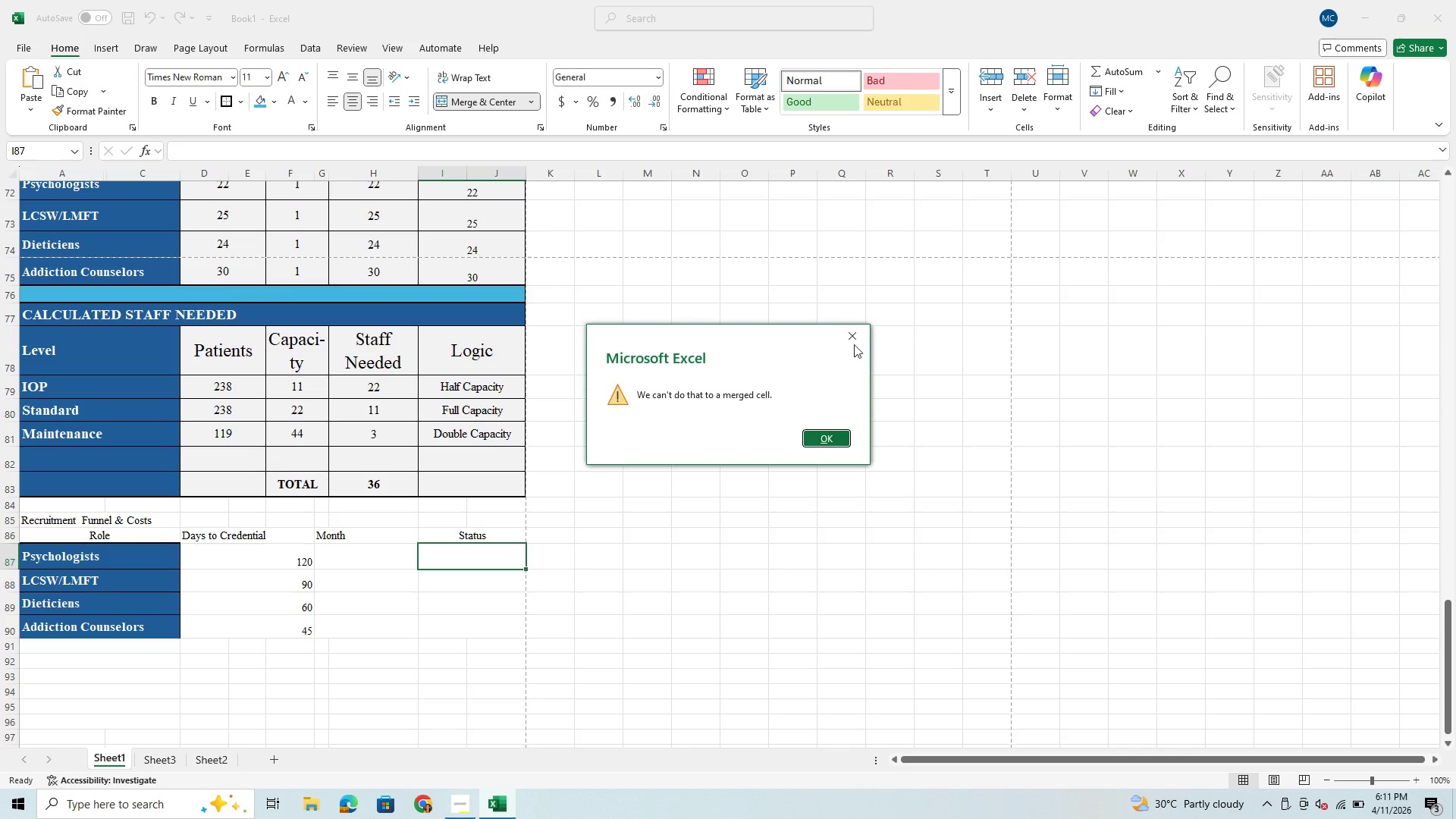 
left_click([855, 329])
 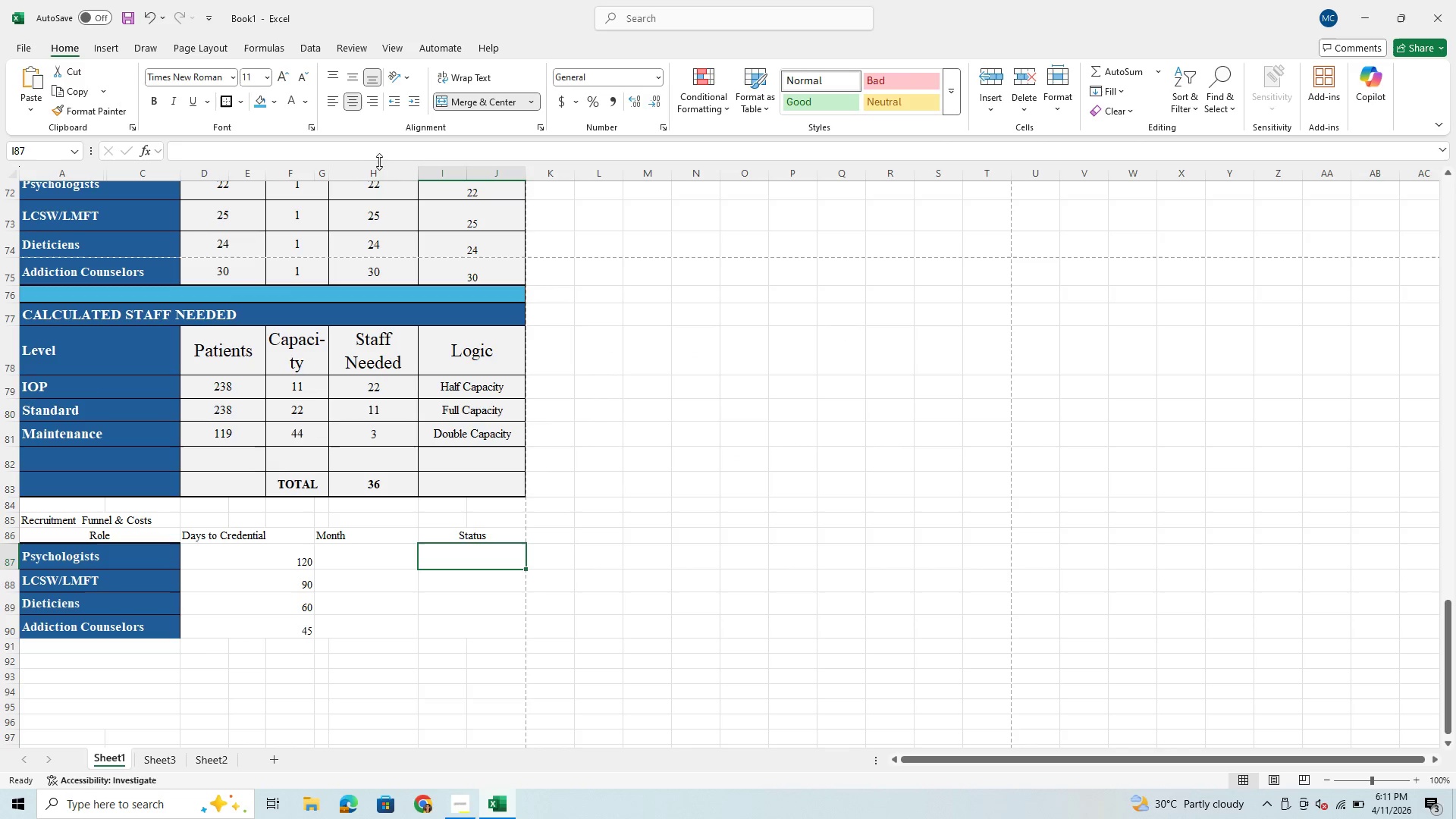 
left_click([370, 149])
 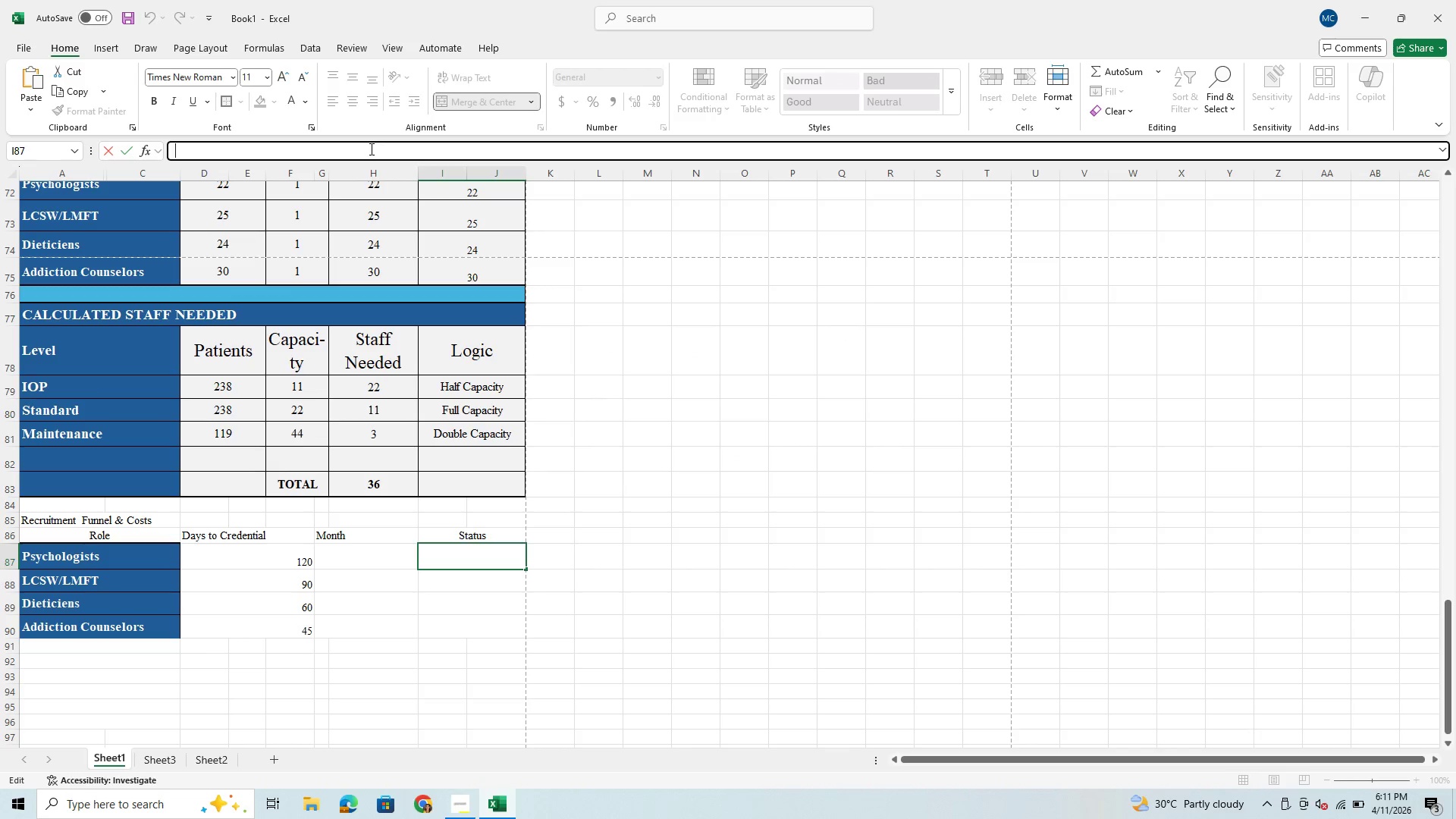 
key(Control+V)
 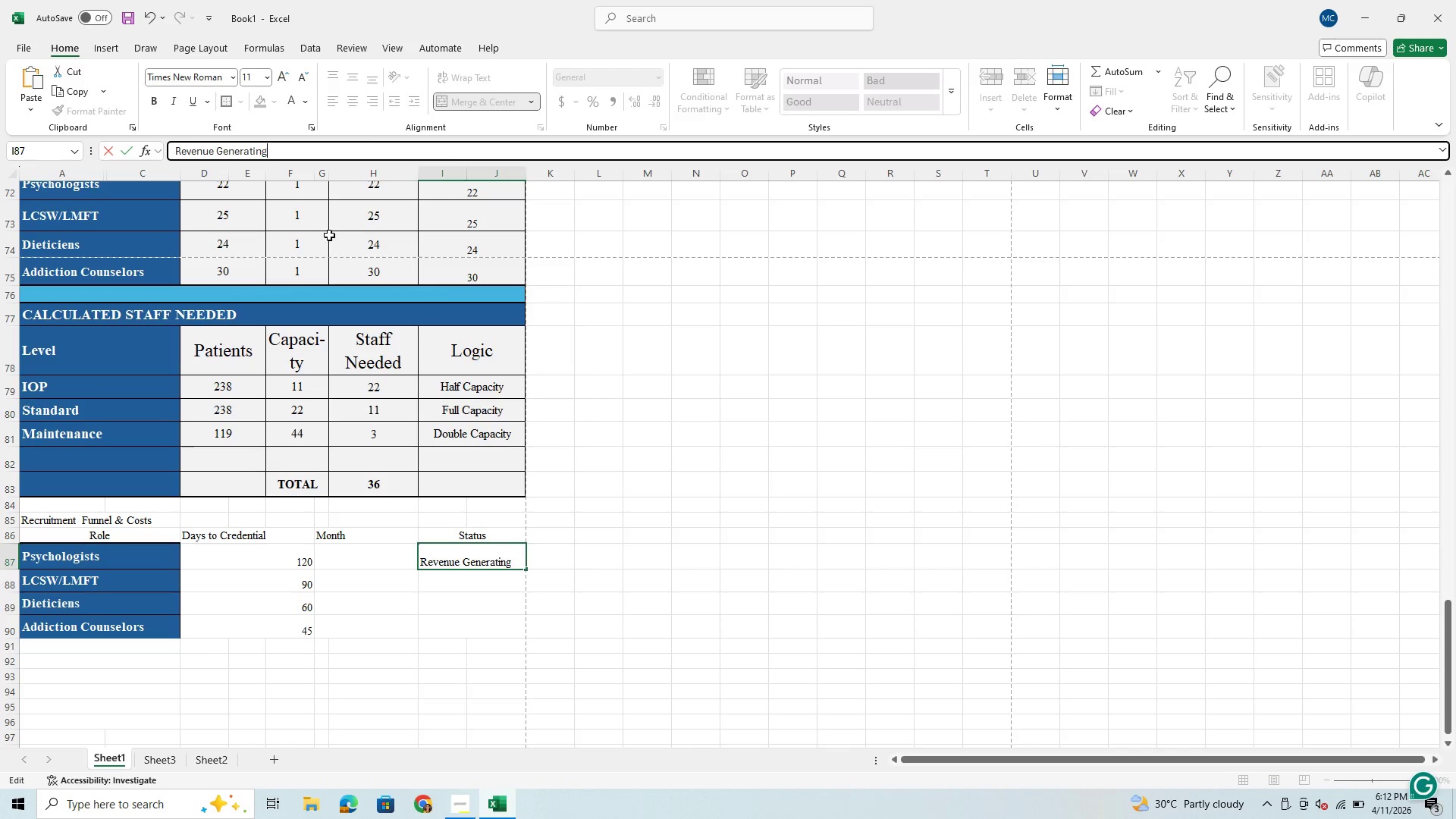 
left_click_drag(start_coordinate=[298, 150], to_coordinate=[166, 153])
 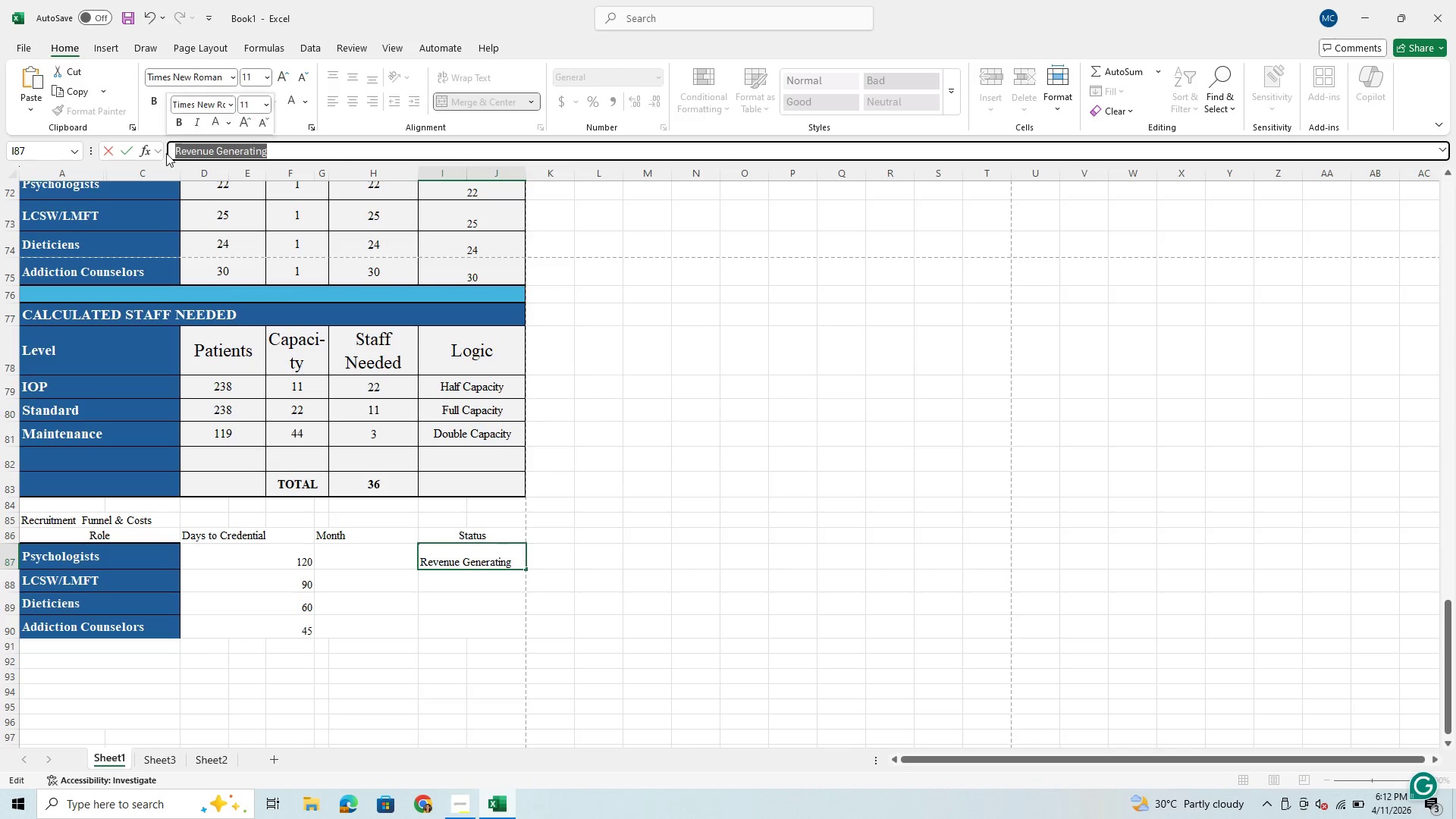 
key(Control+C)
 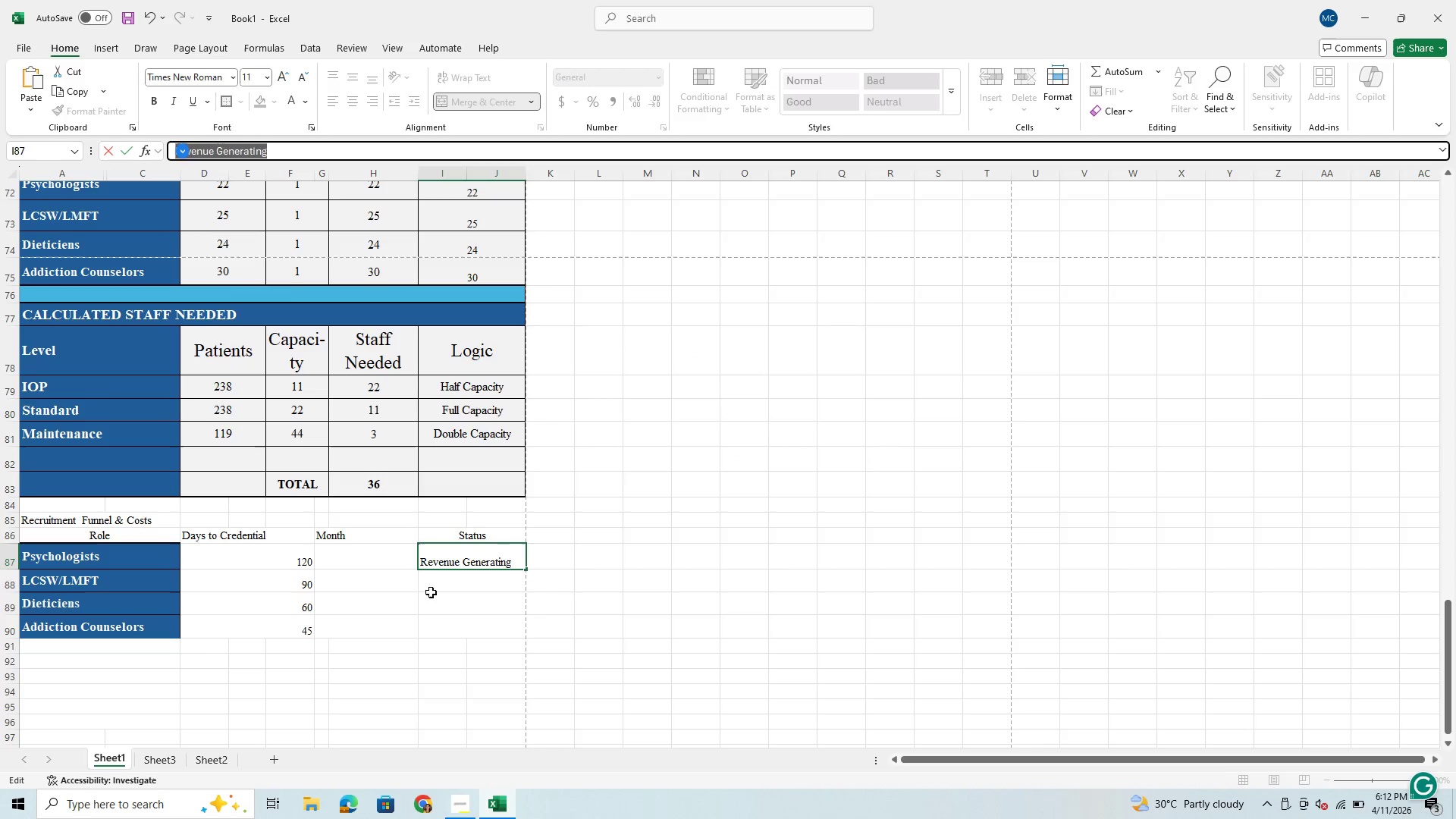 
left_click([436, 589])
 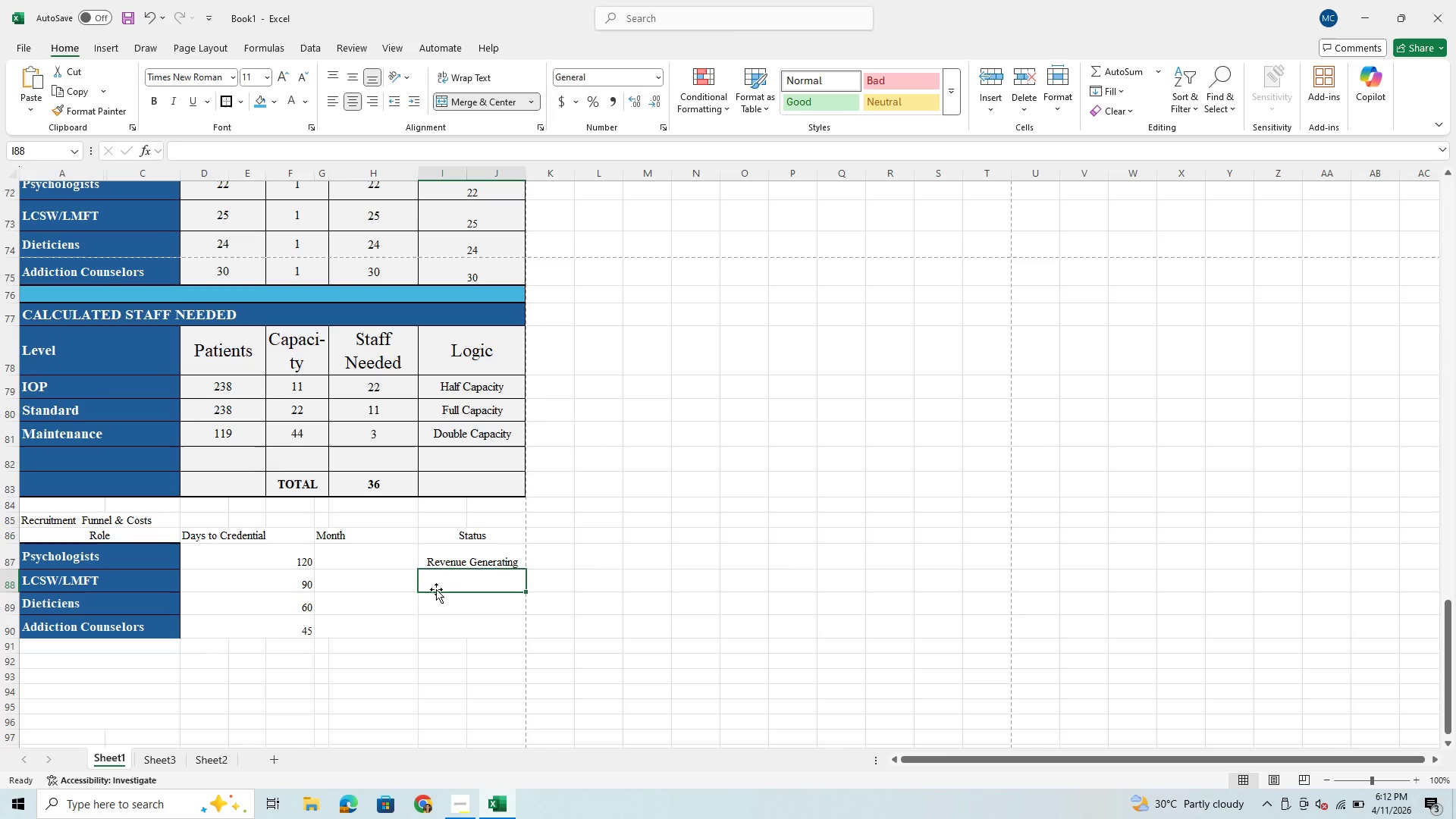 
key(Control+V)
 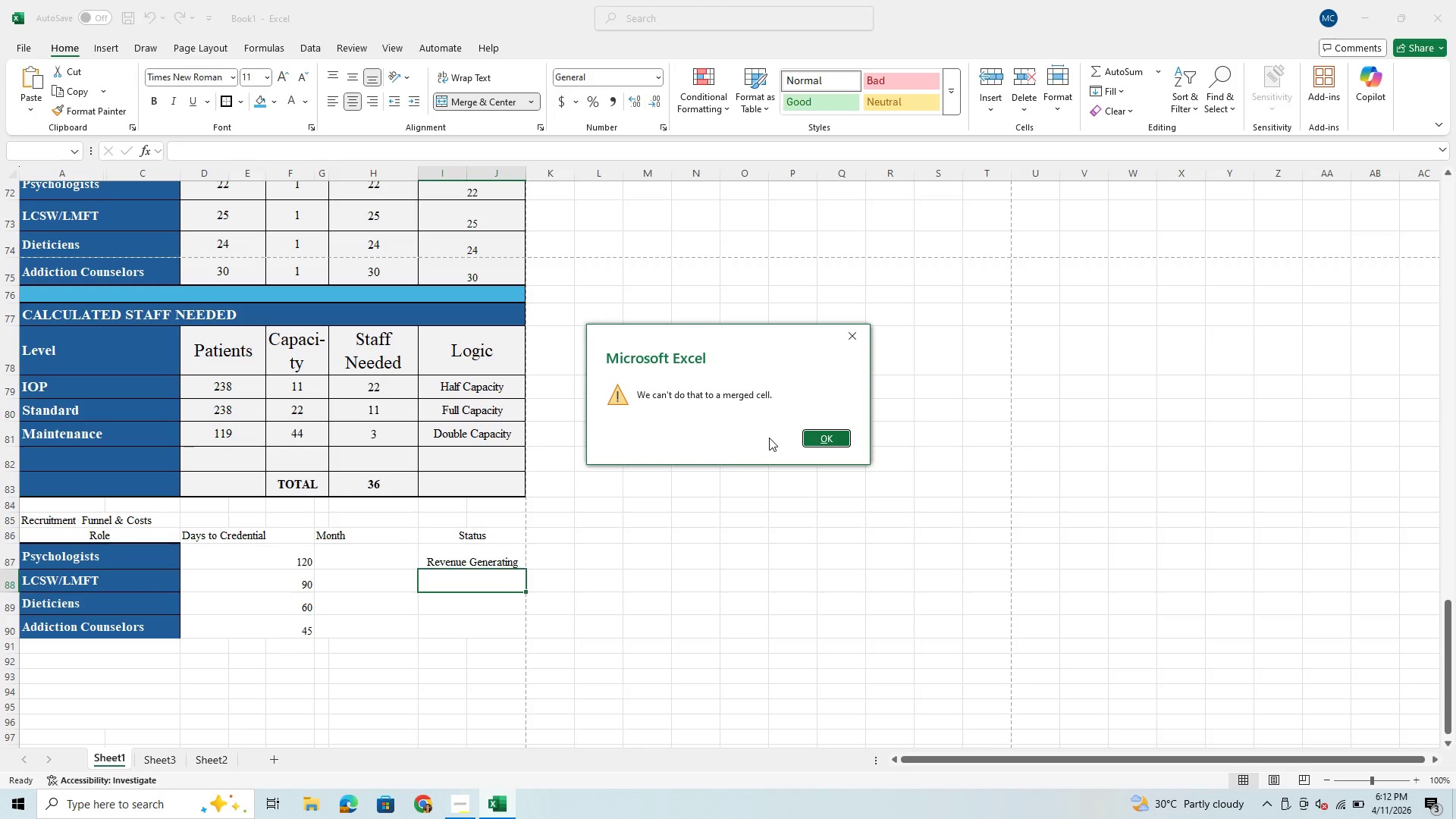 
left_click([829, 438])
 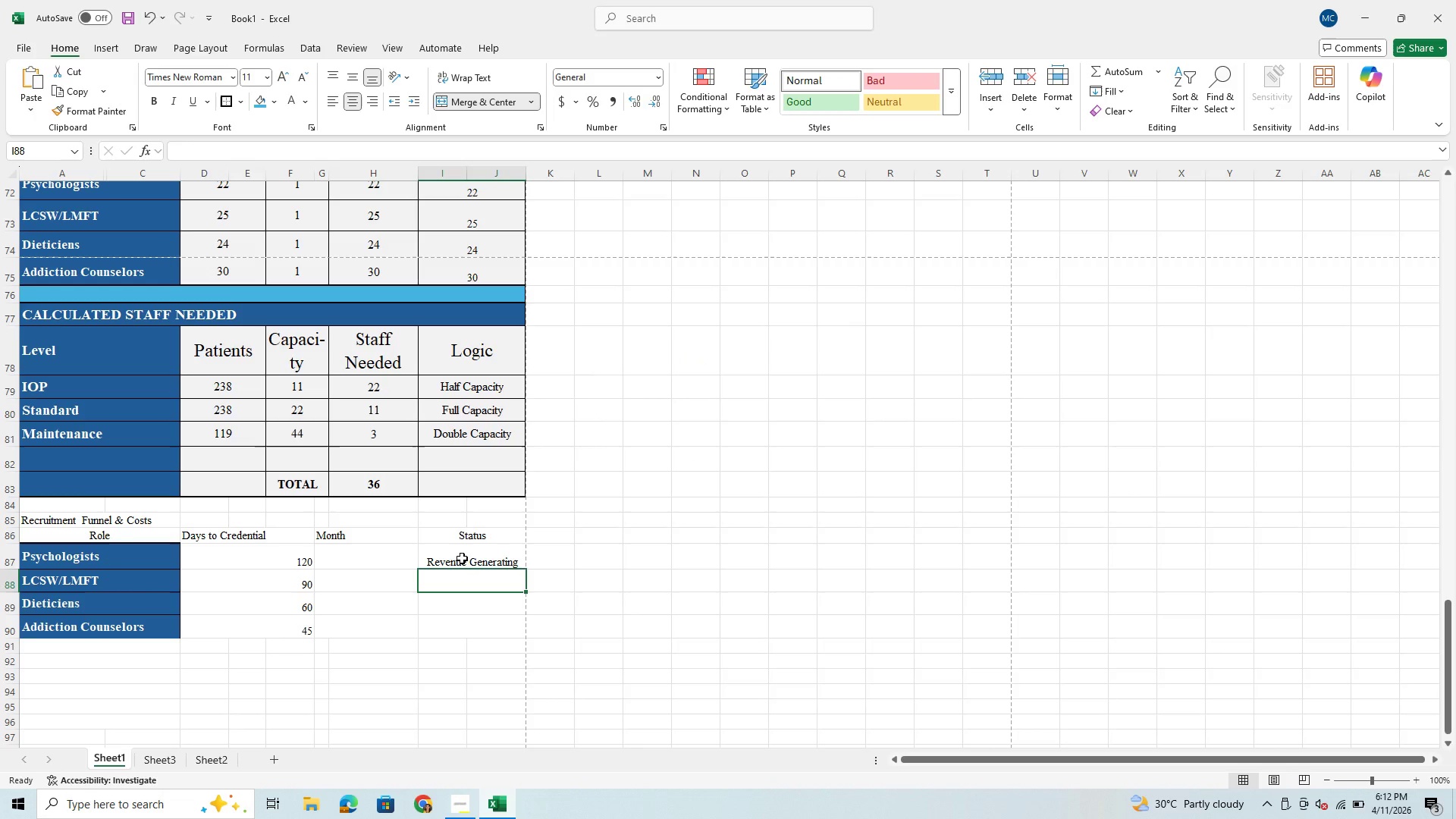 
left_click([485, 563])
 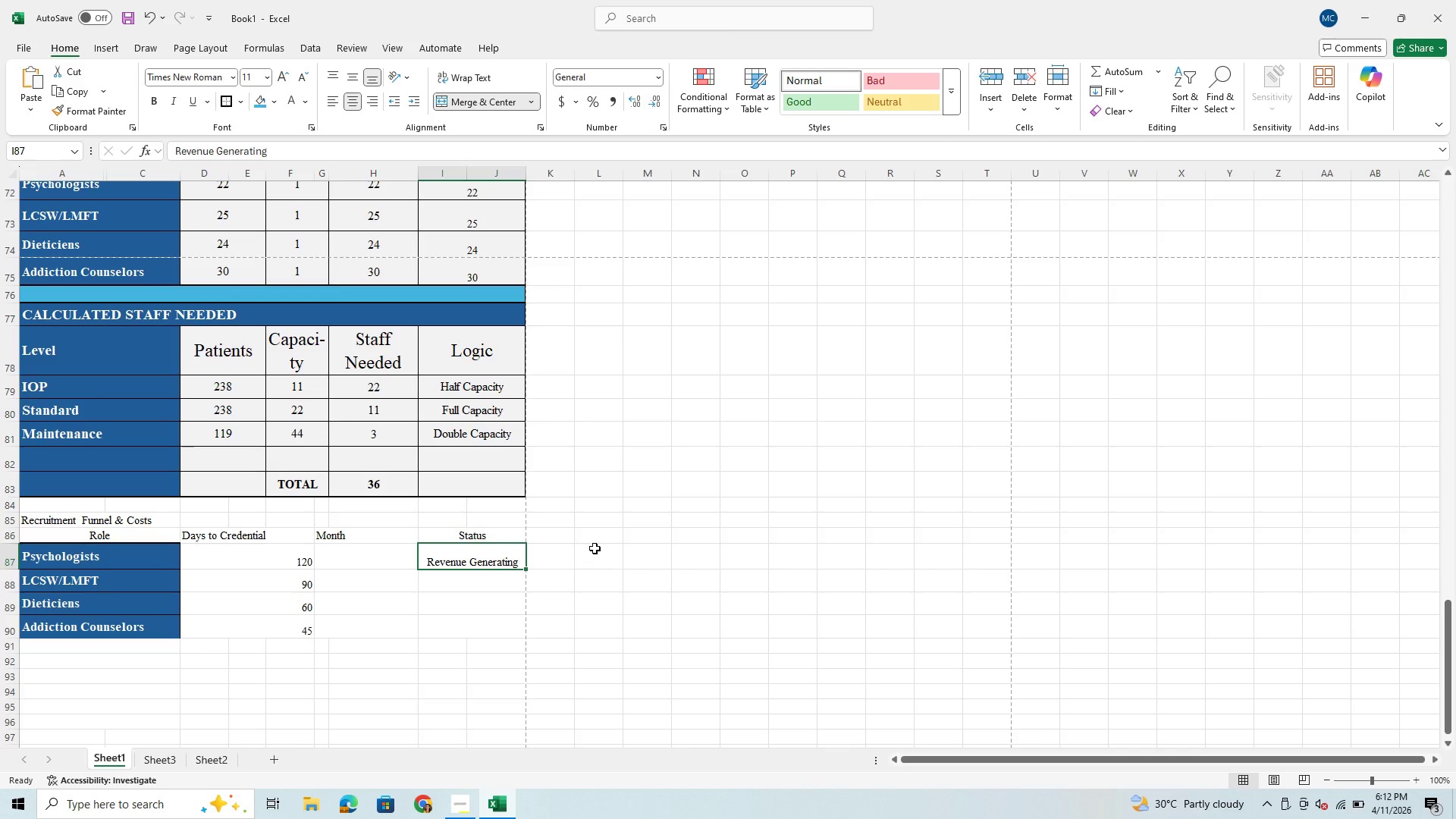 
wait(10.52)
 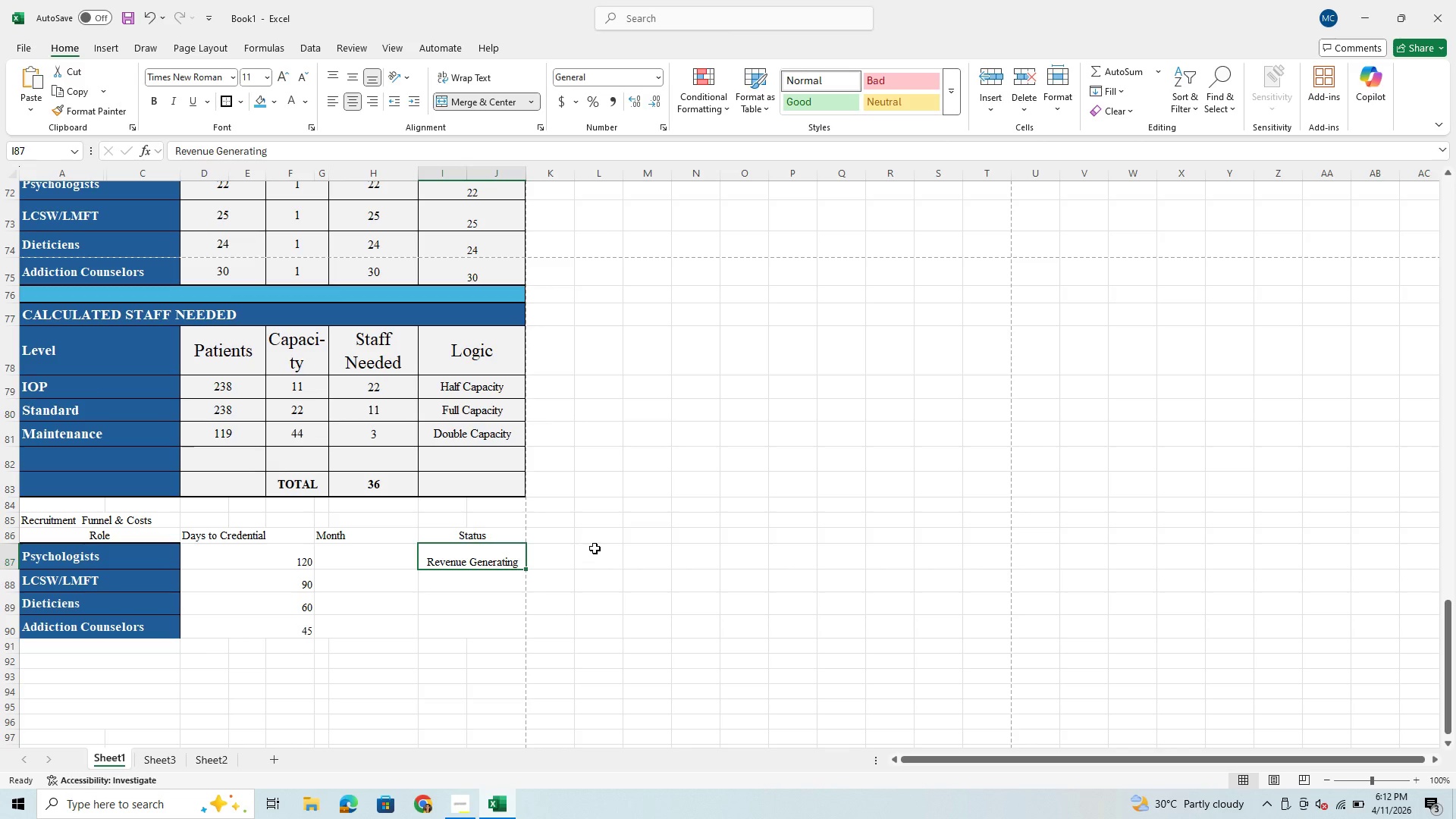 
left_click([491, 584])
 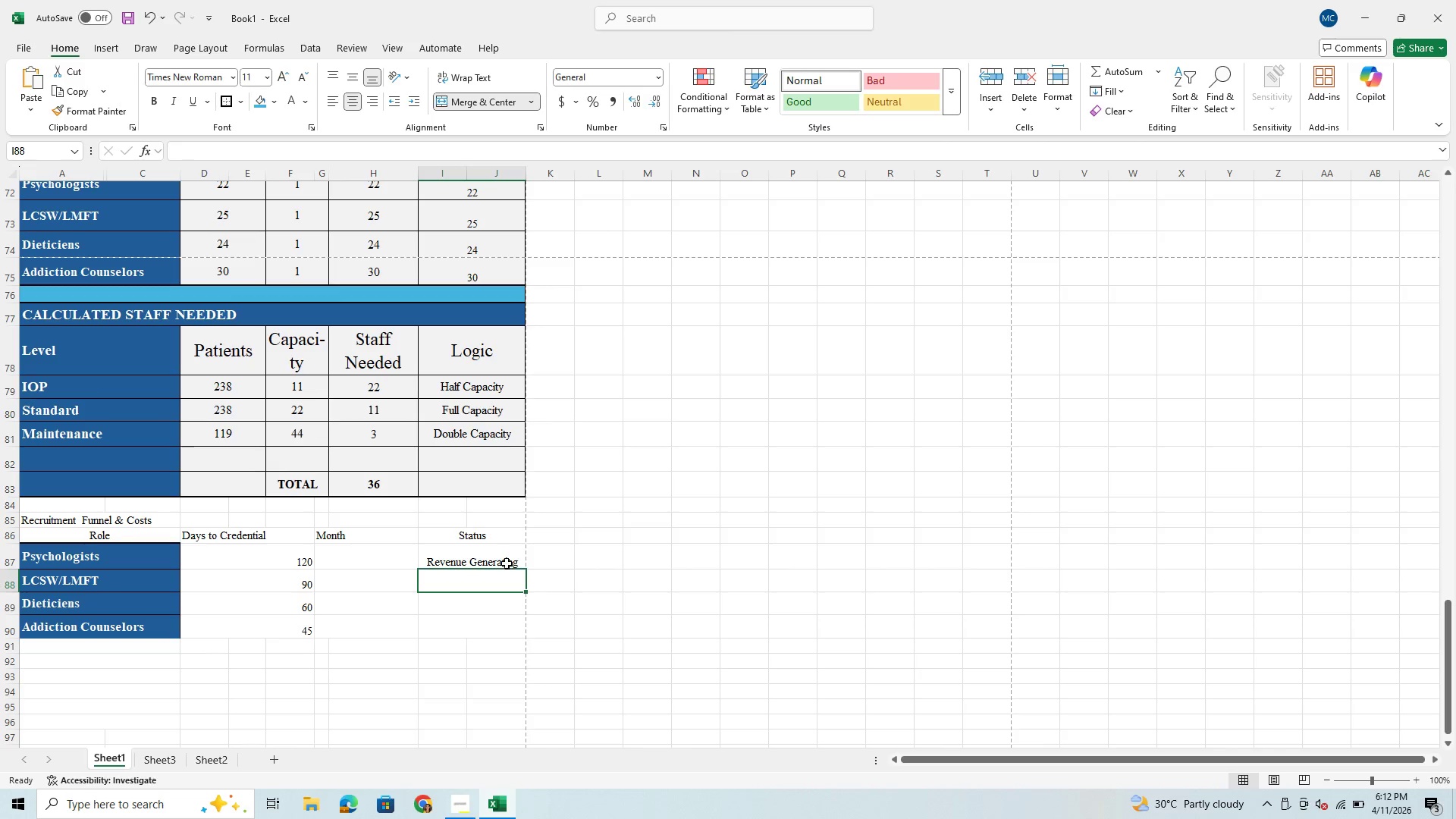 
left_click([510, 560])
 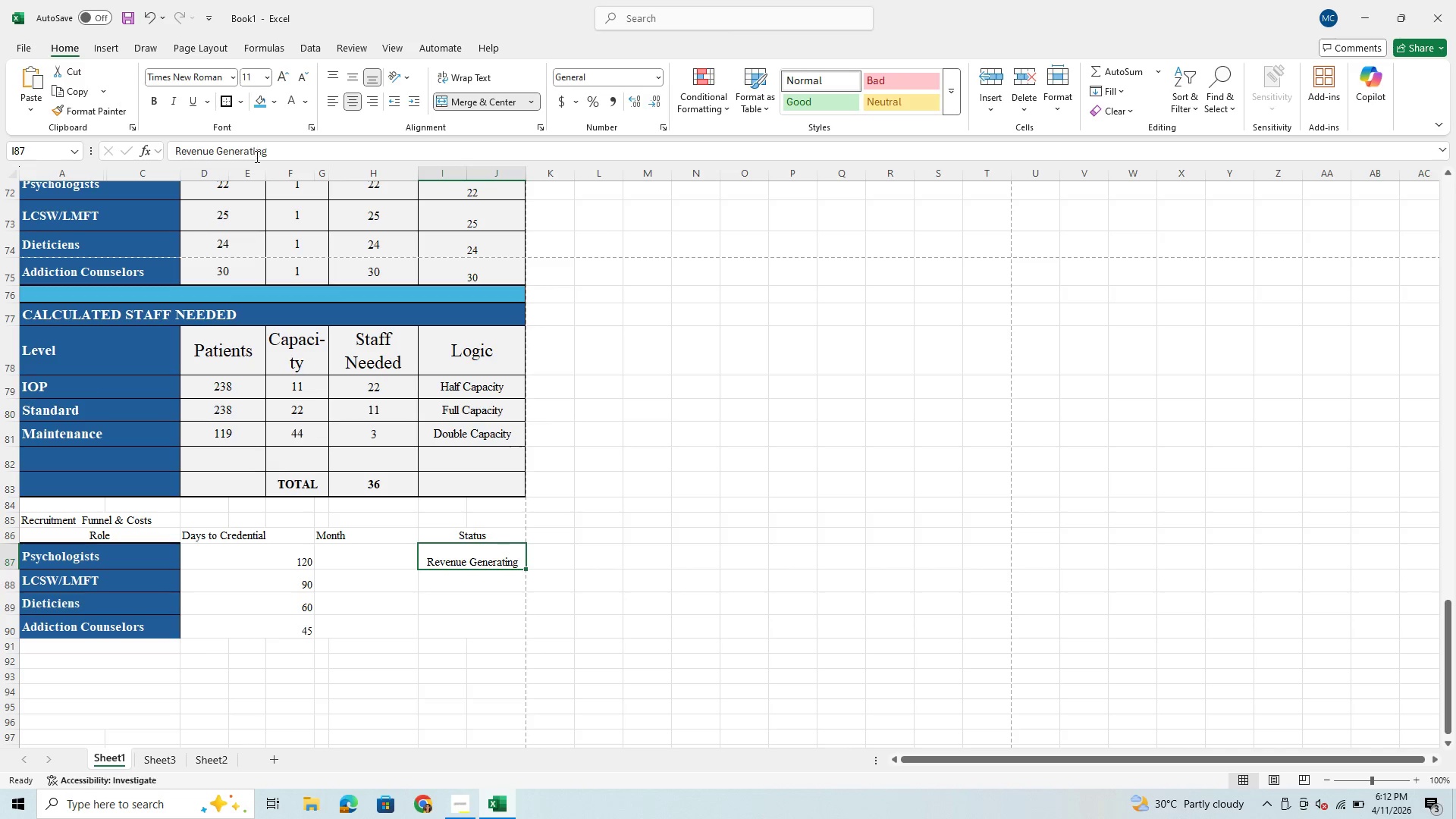 
left_click_drag(start_coordinate=[284, 151], to_coordinate=[155, 165])
 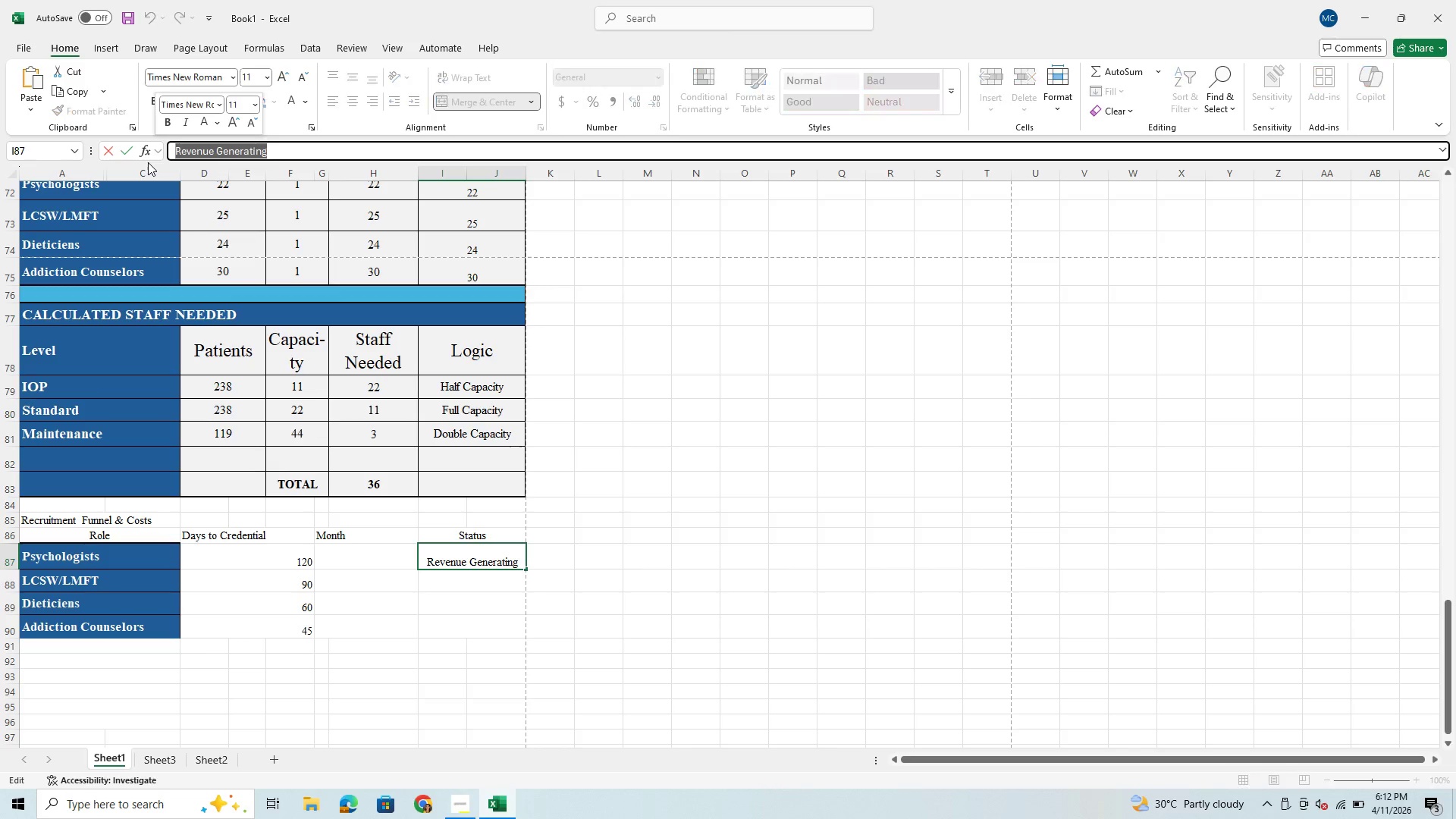 
key(Control+C)
 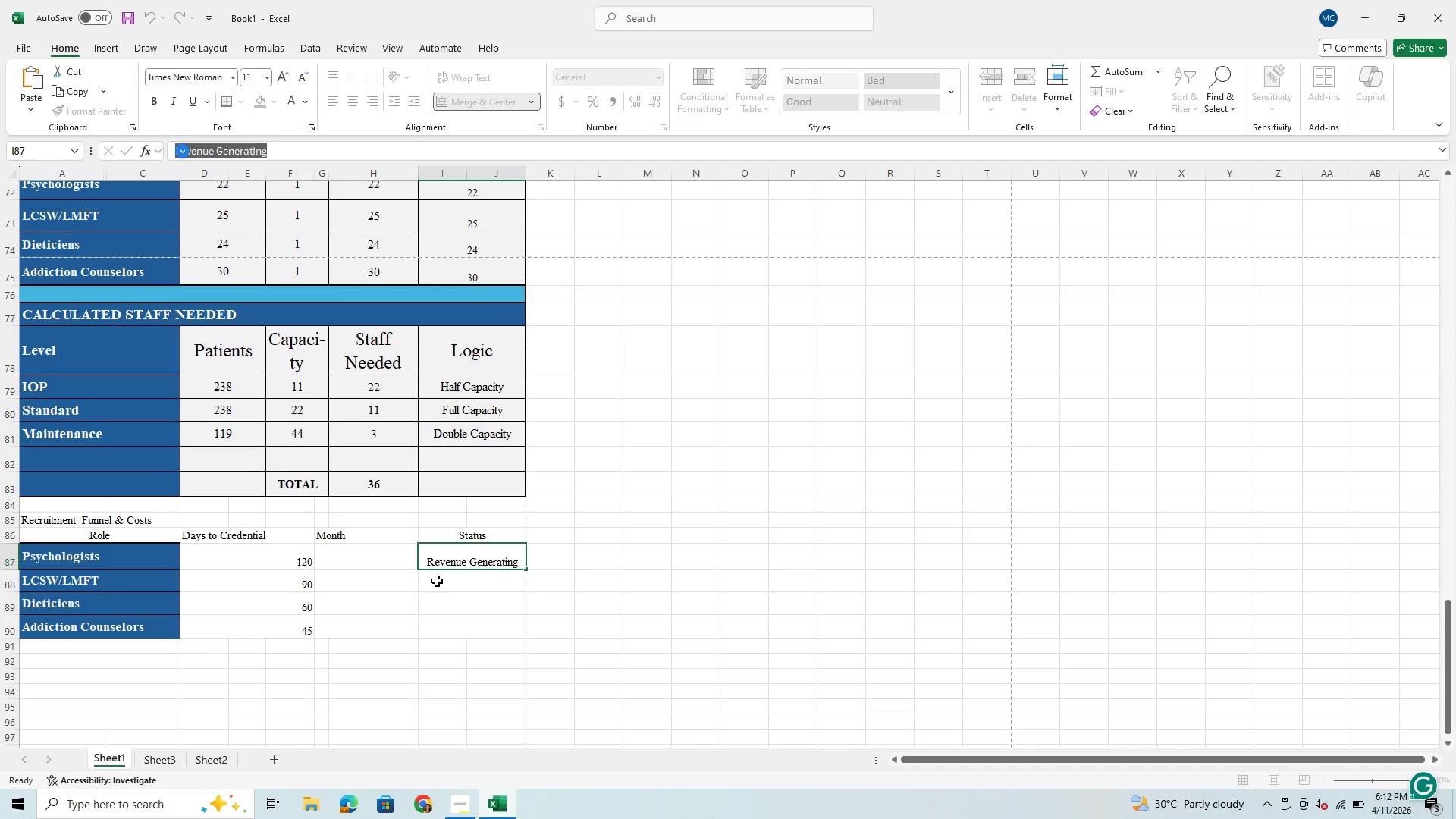 
left_click([437, 582])
 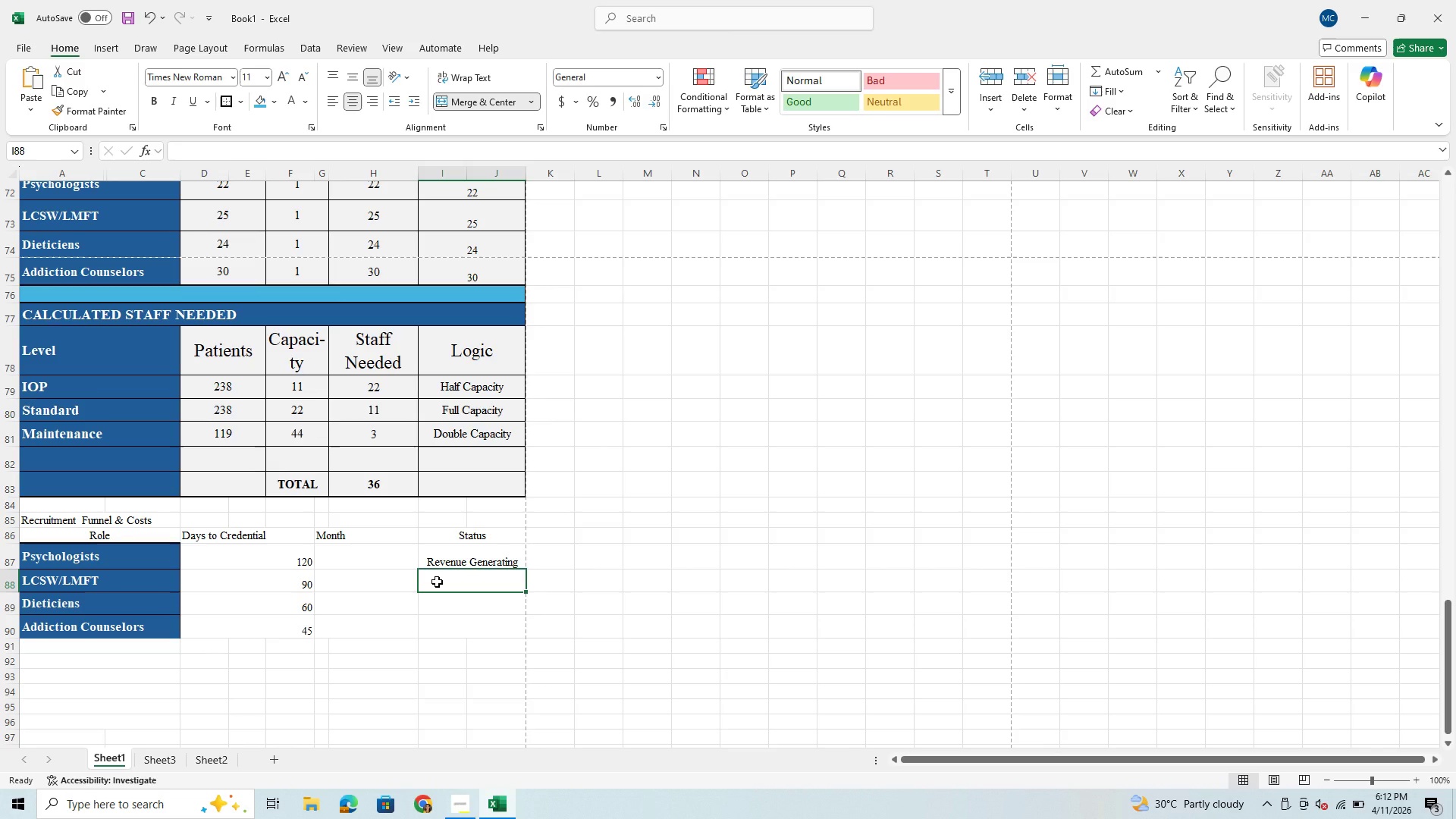 
key(Control+V)
 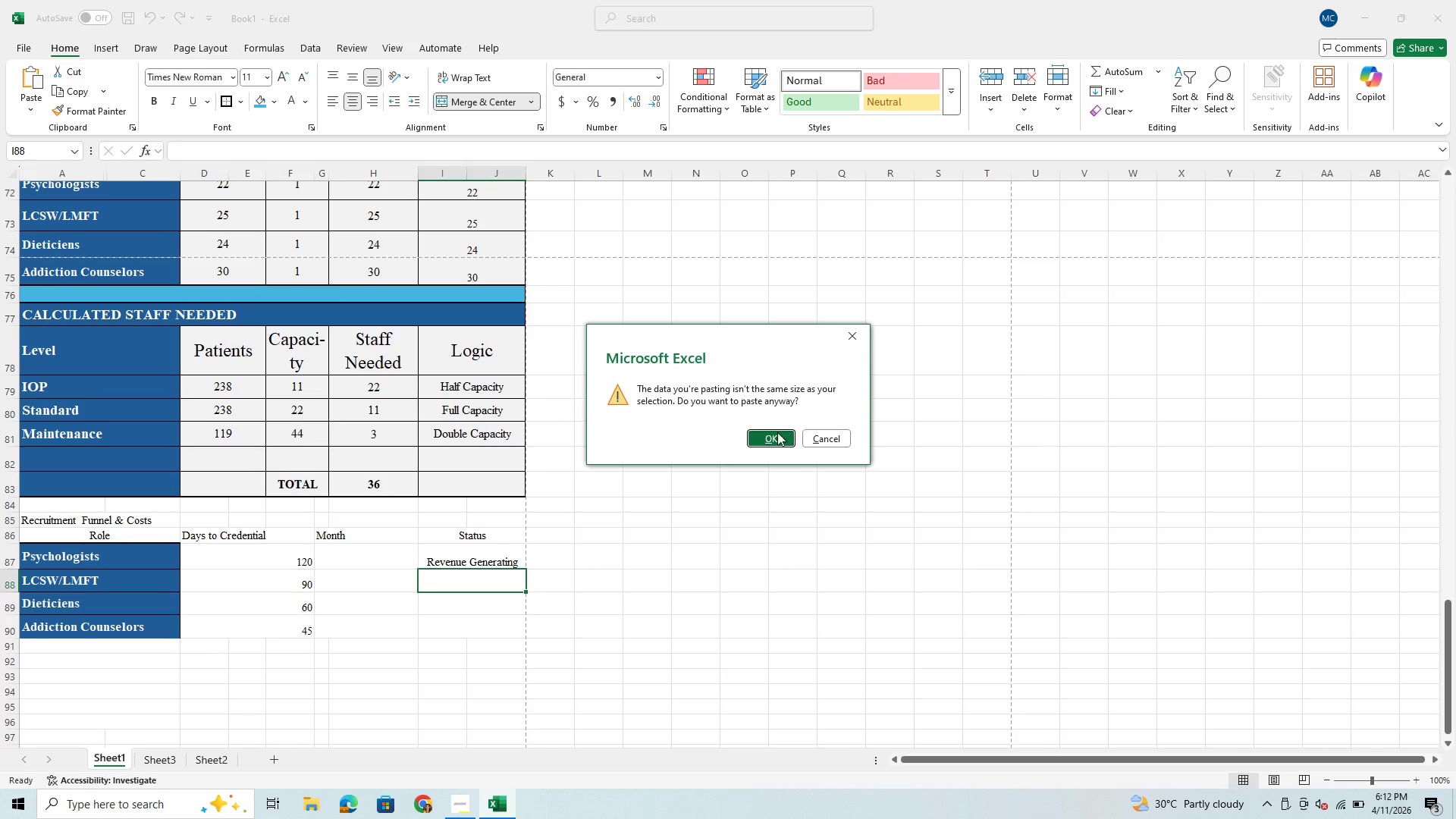 
left_click([767, 444])
 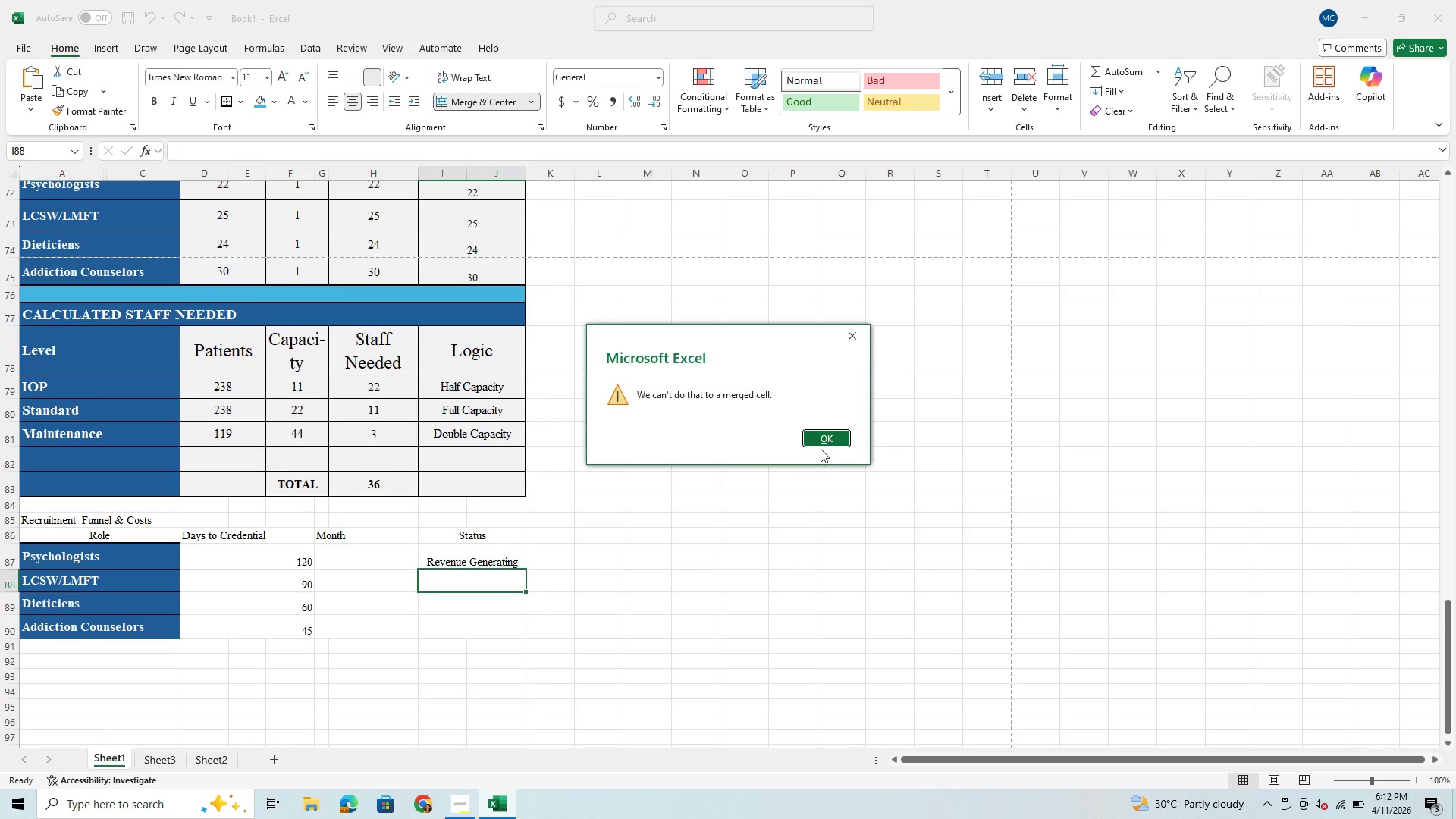 
left_click([830, 434])
 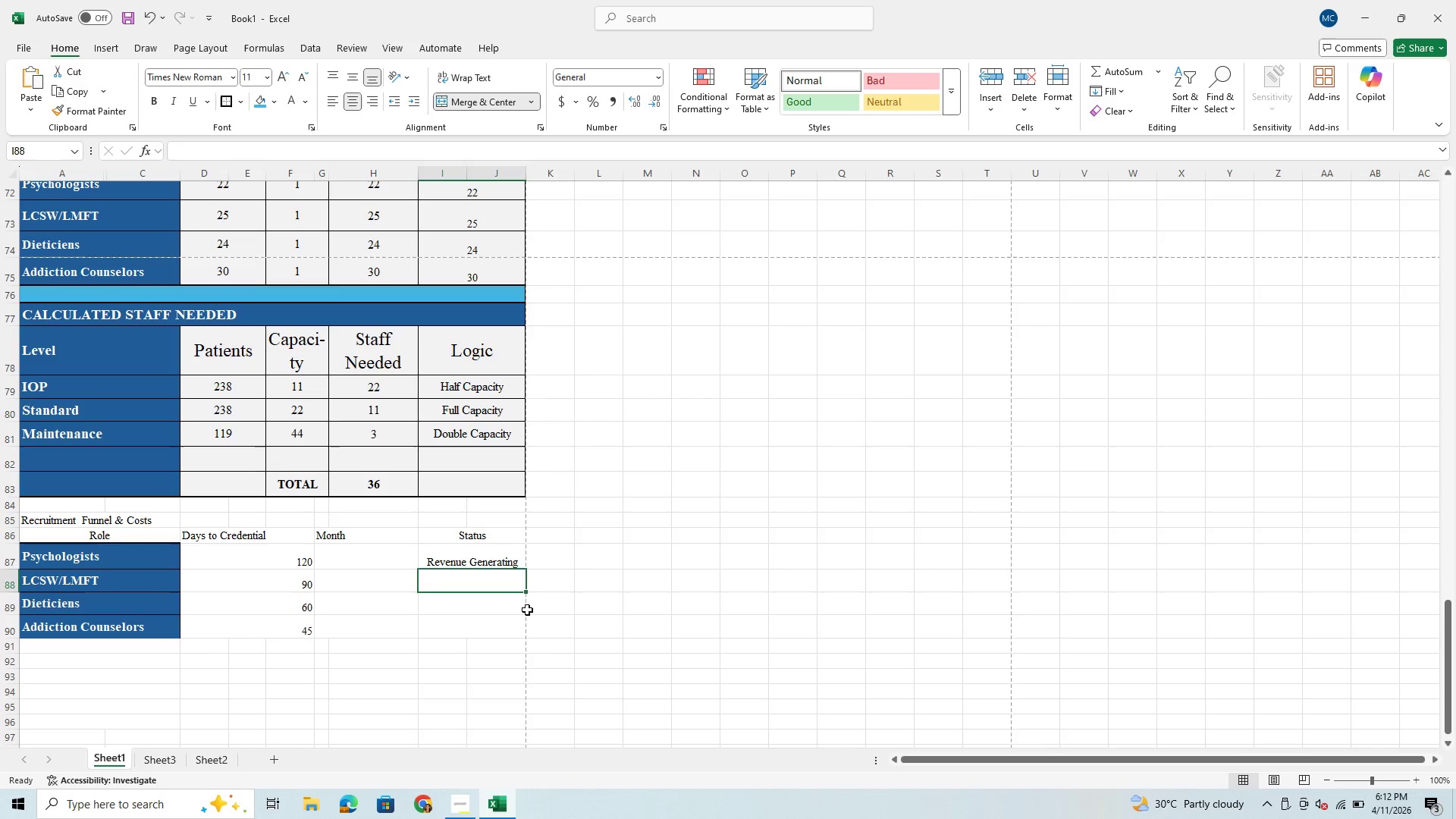 
left_click([485, 601])
 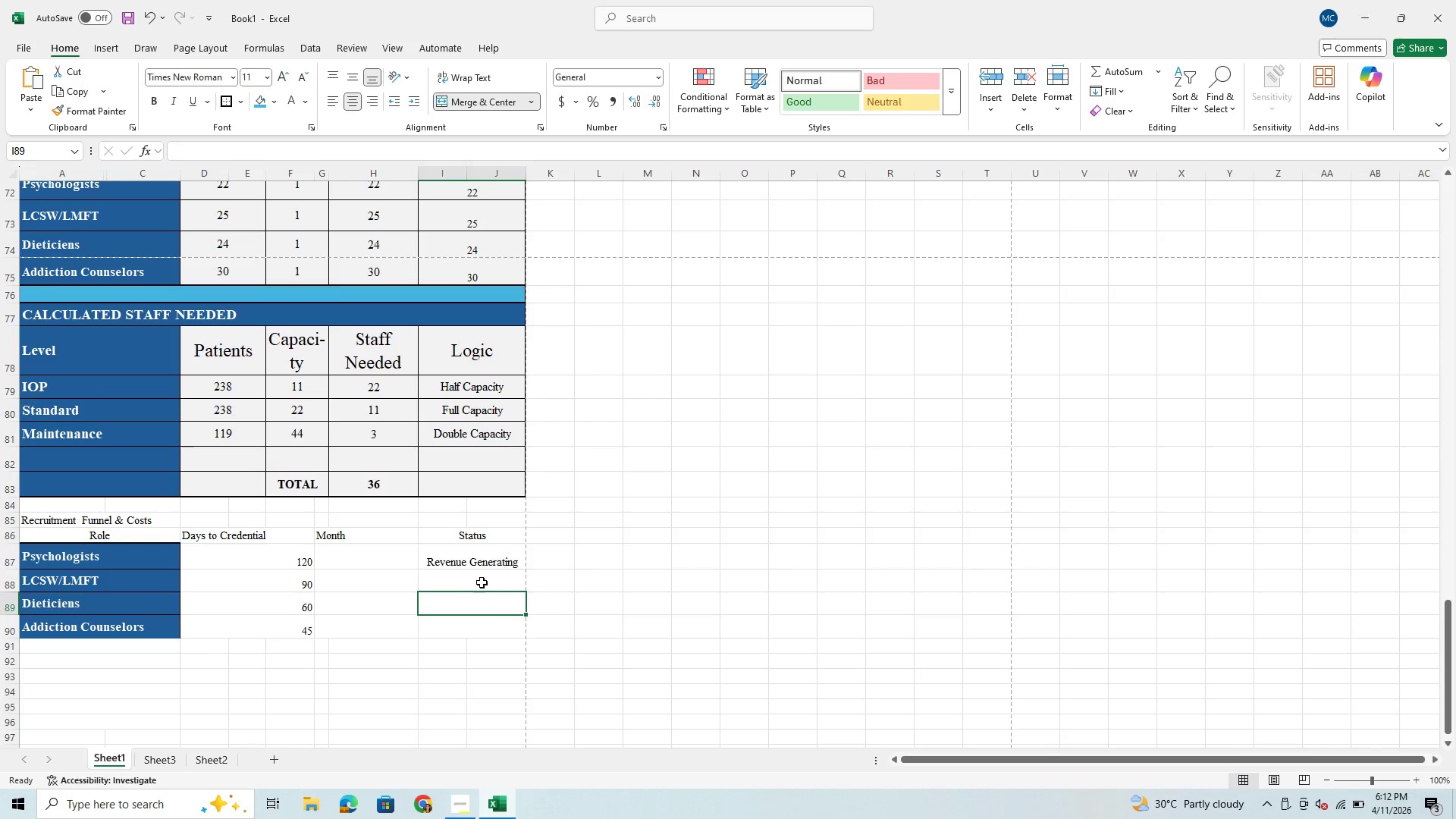 
left_click([482, 582])
 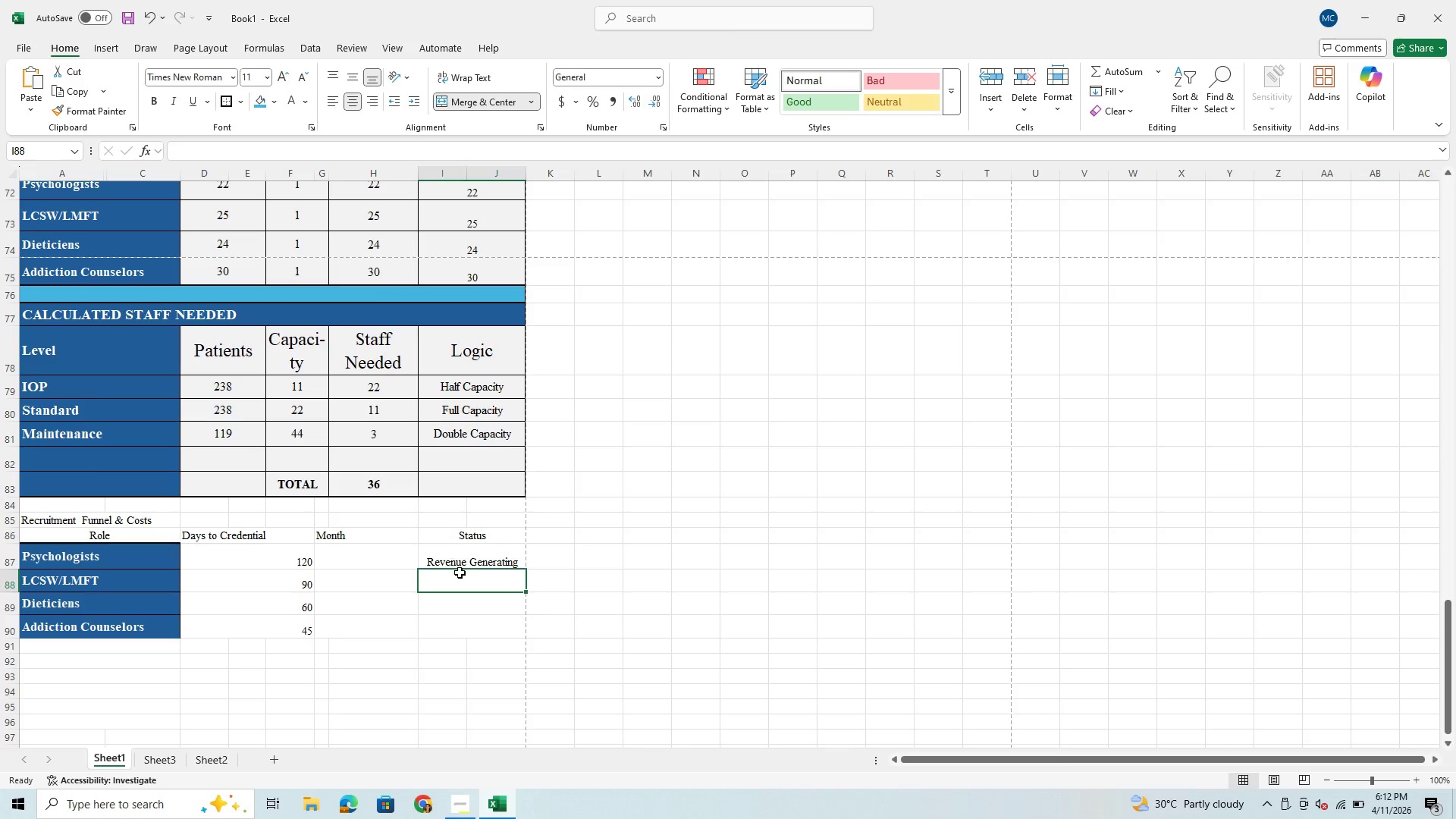 
left_click([470, 563])
 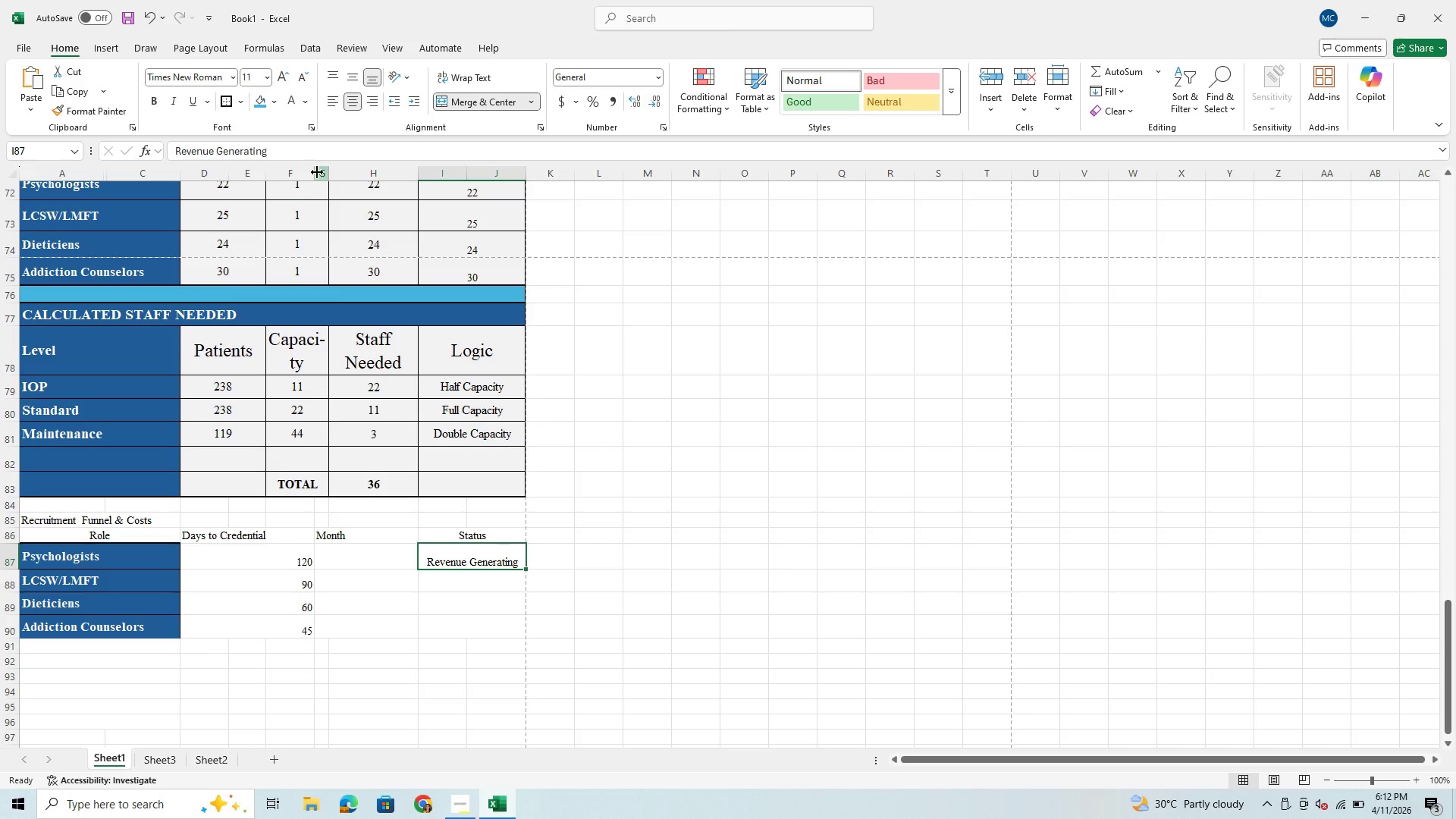 
left_click([271, 151])
 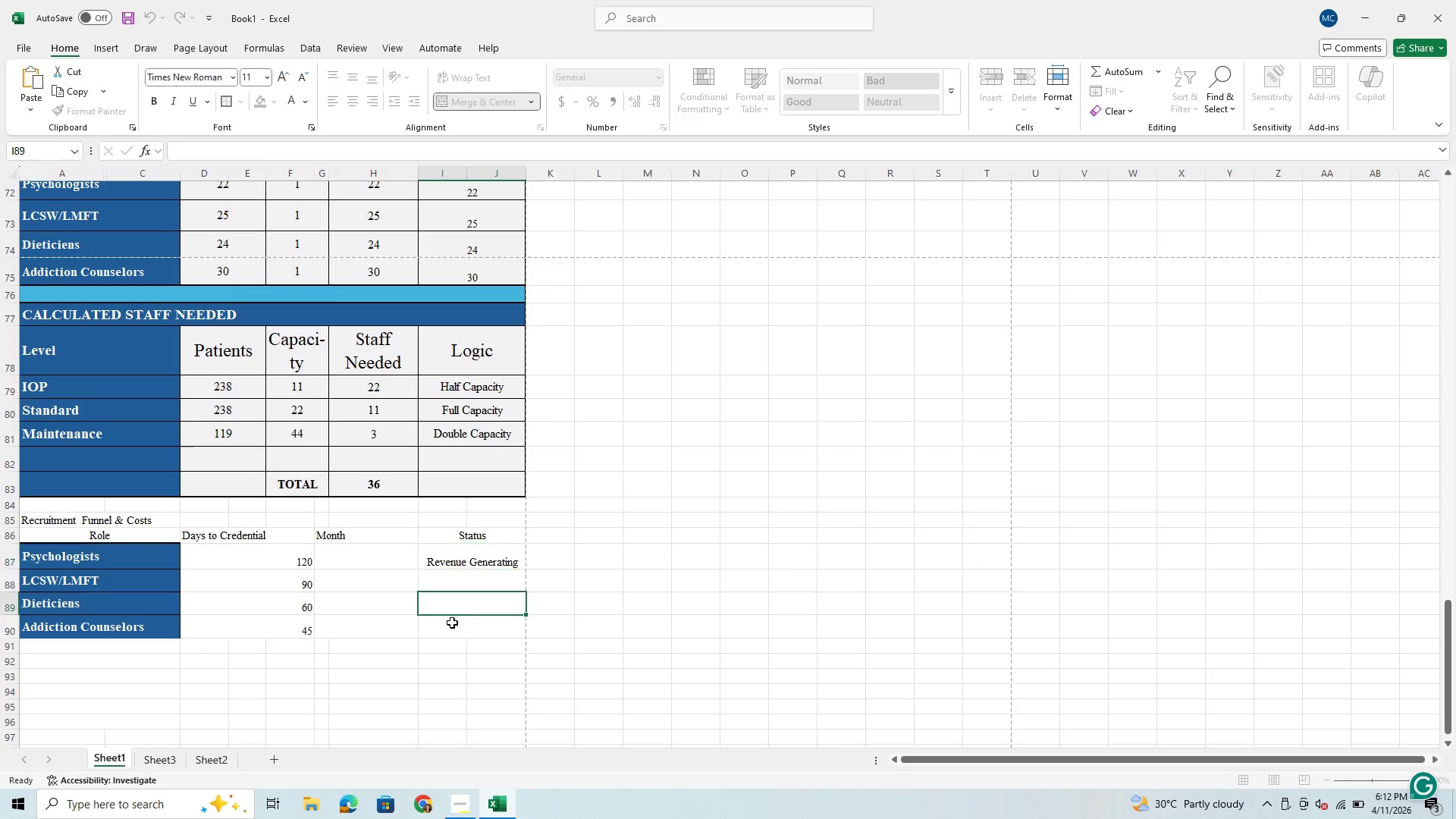 
left_click([454, 623])
 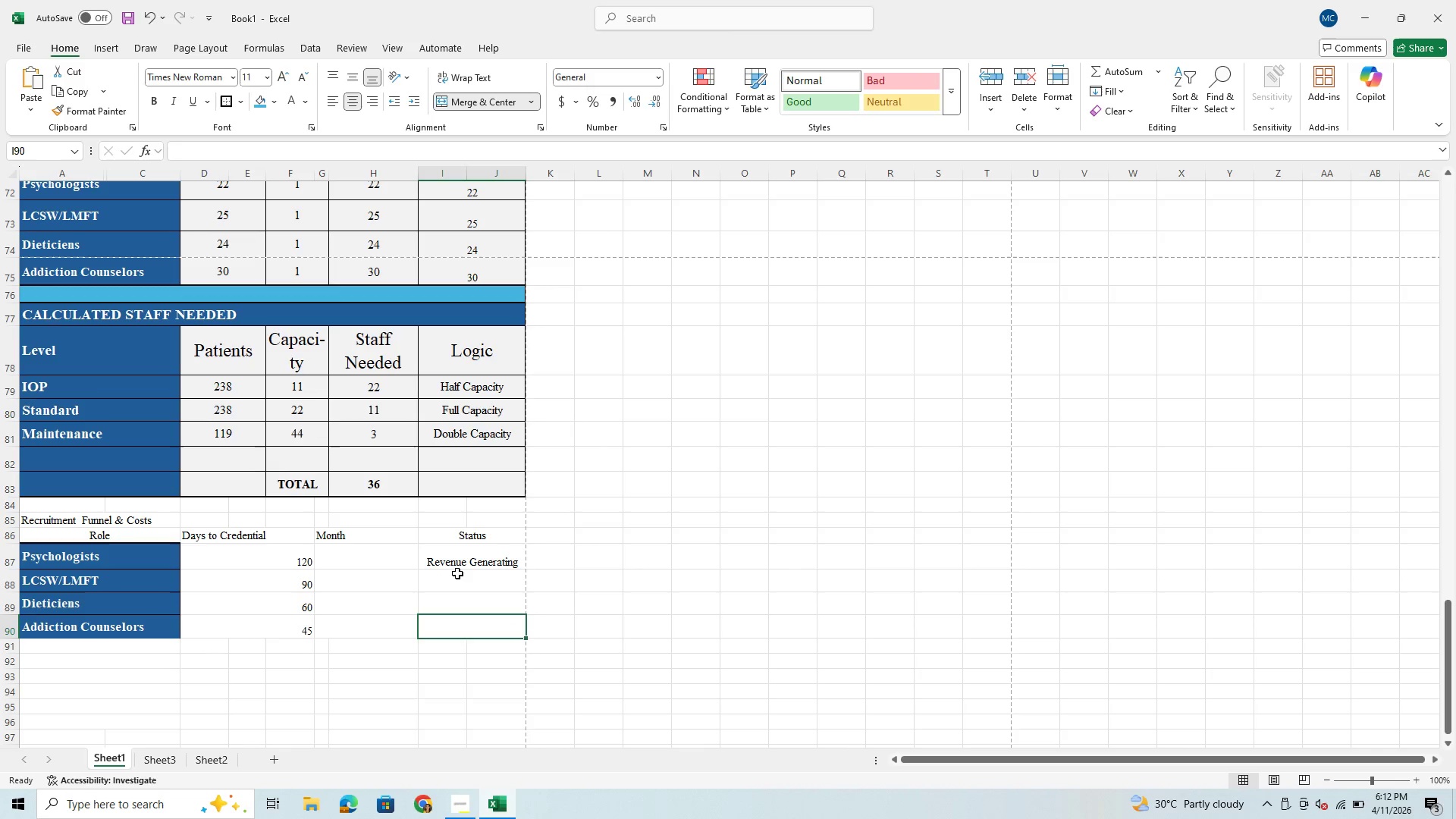 
left_click([456, 581])
 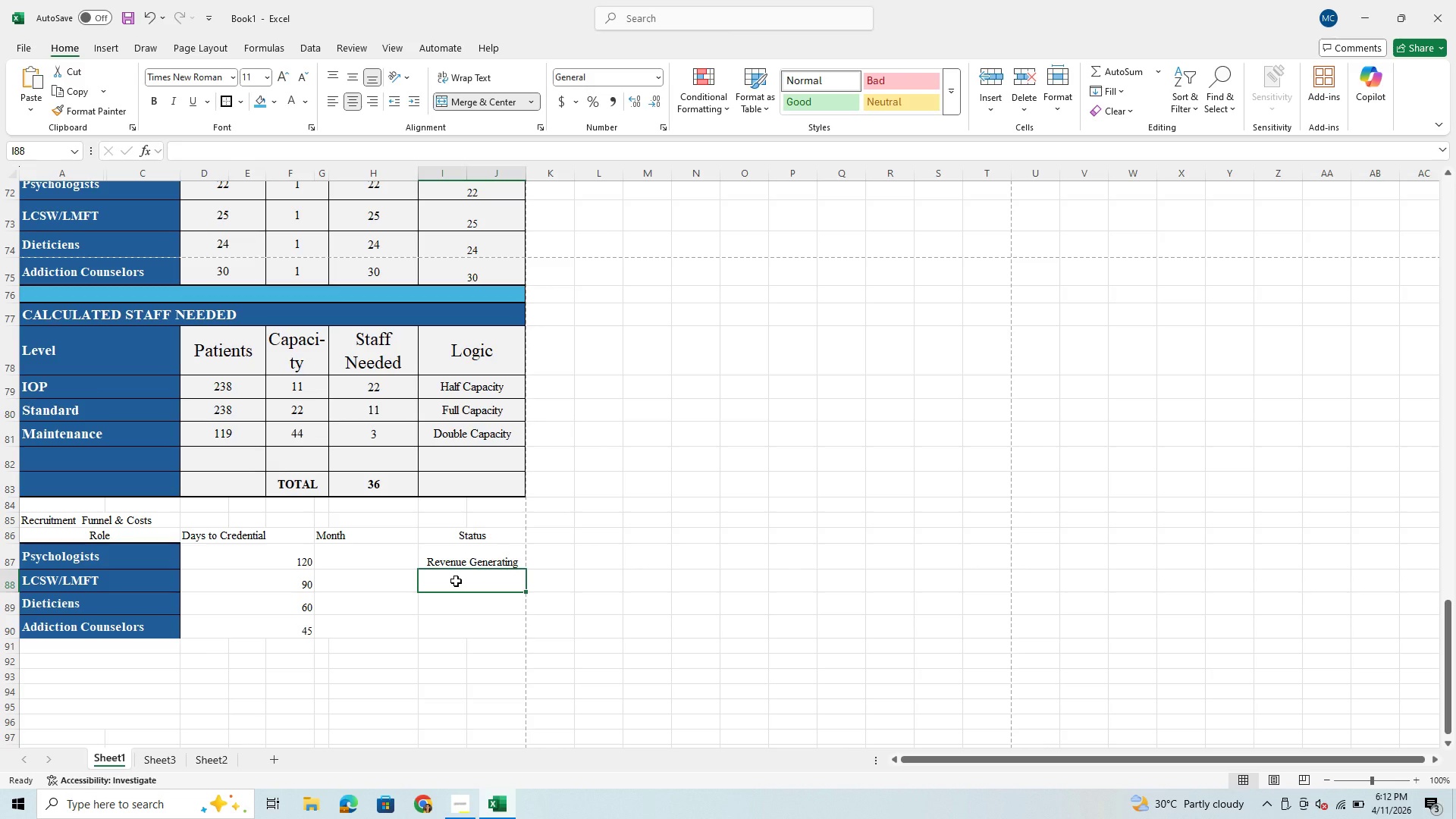 
key(CapsLock)
 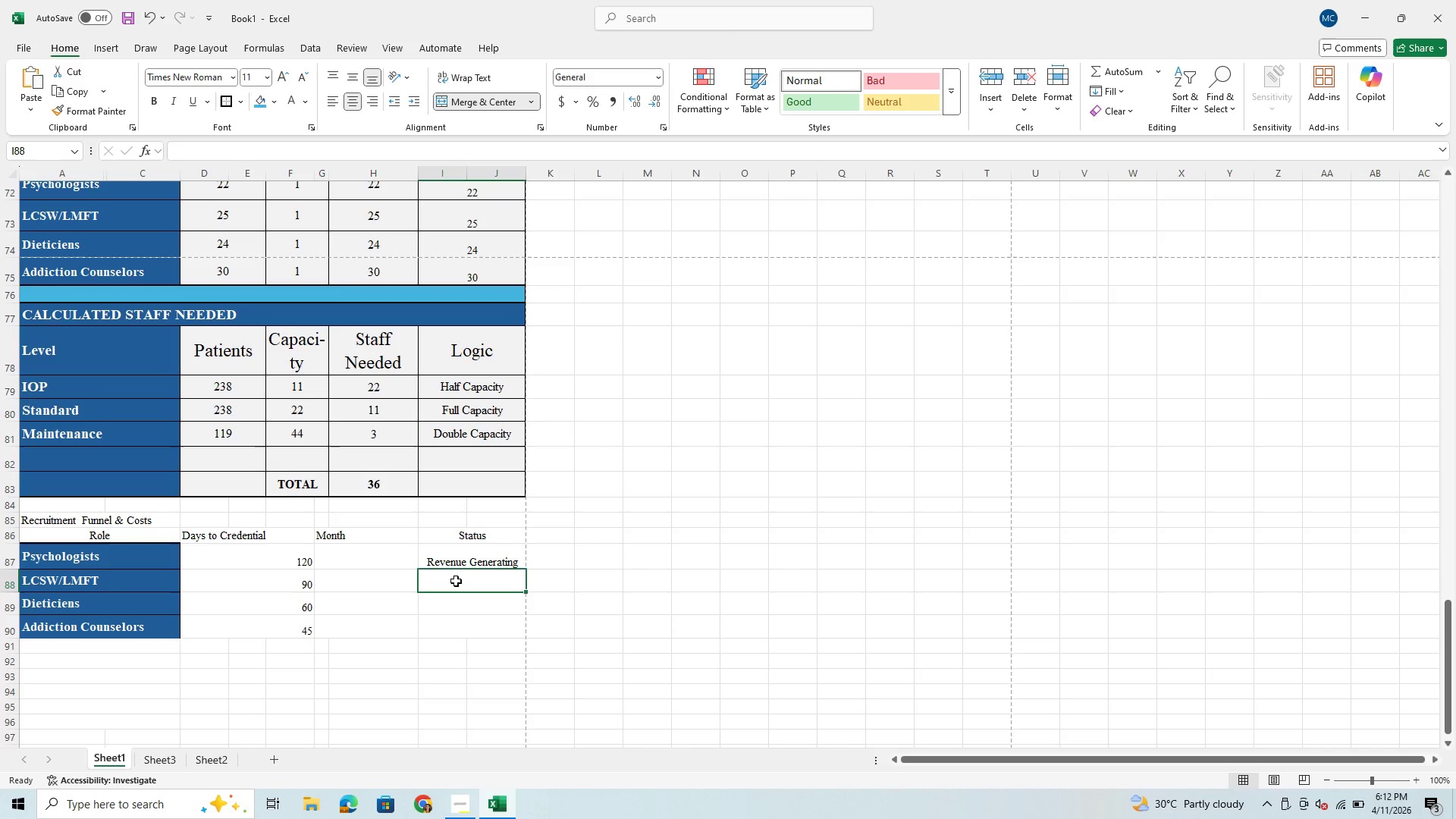 
key(R)
 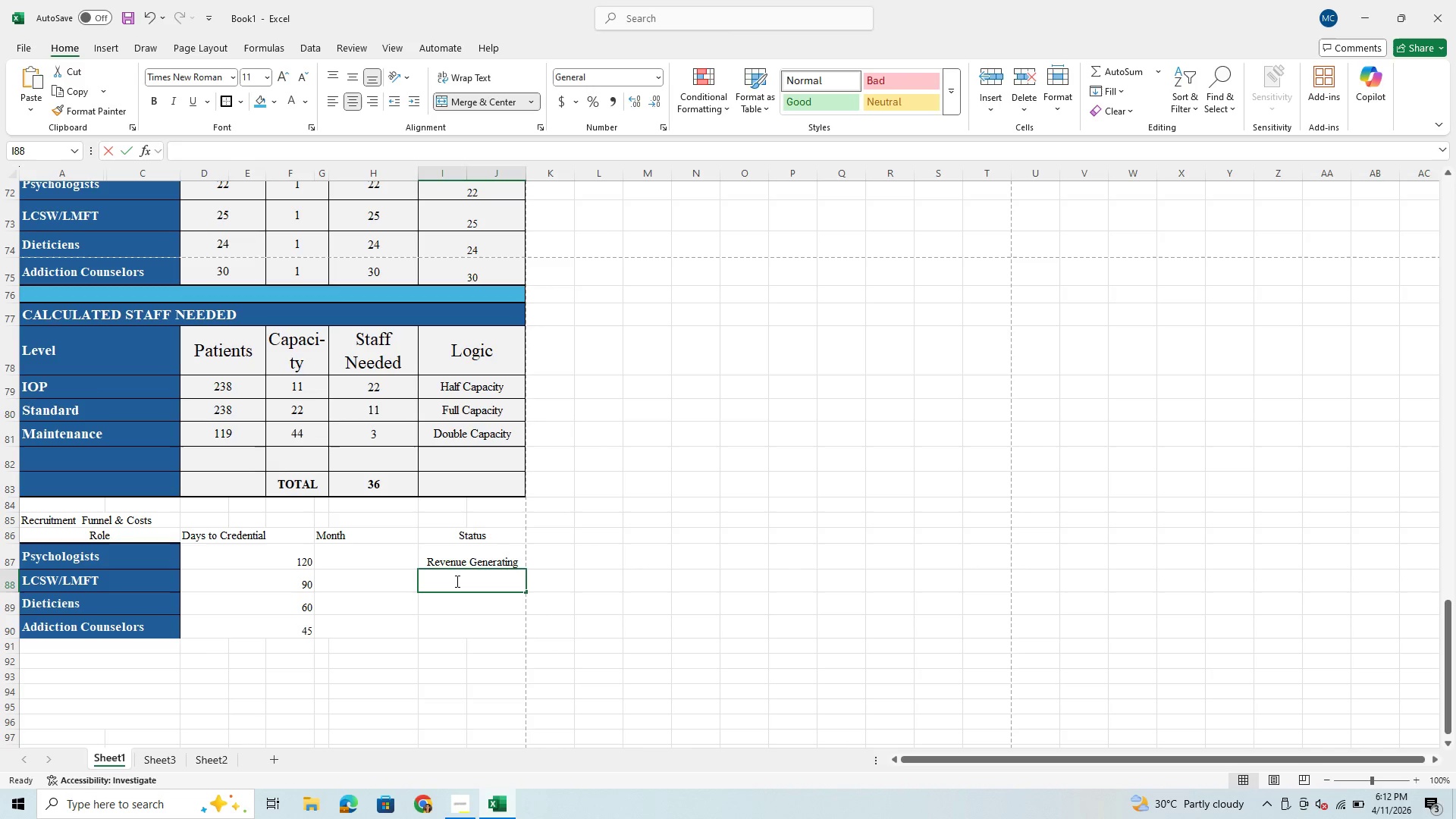 
key(CapsLock)
 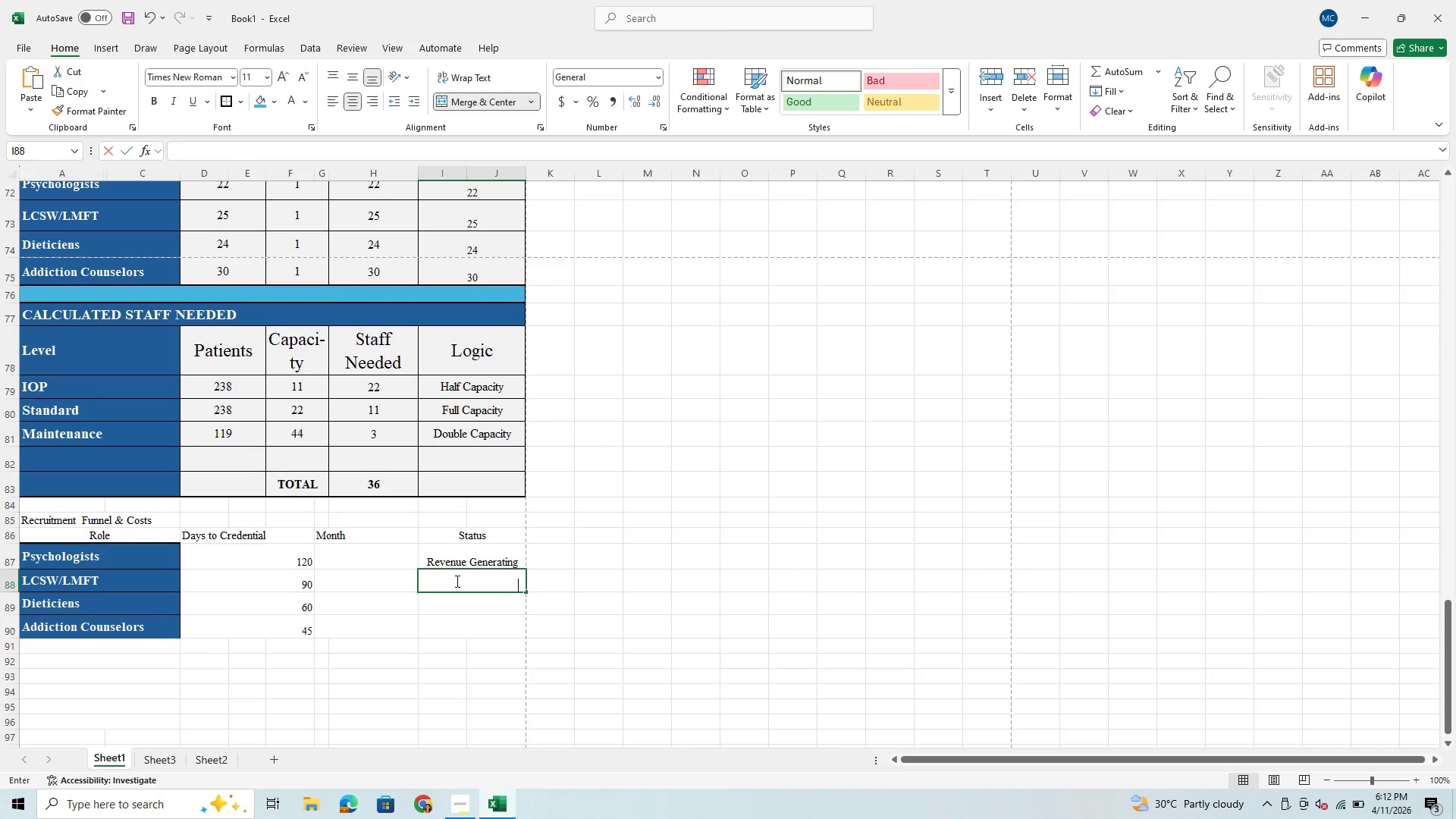 
key(E)
 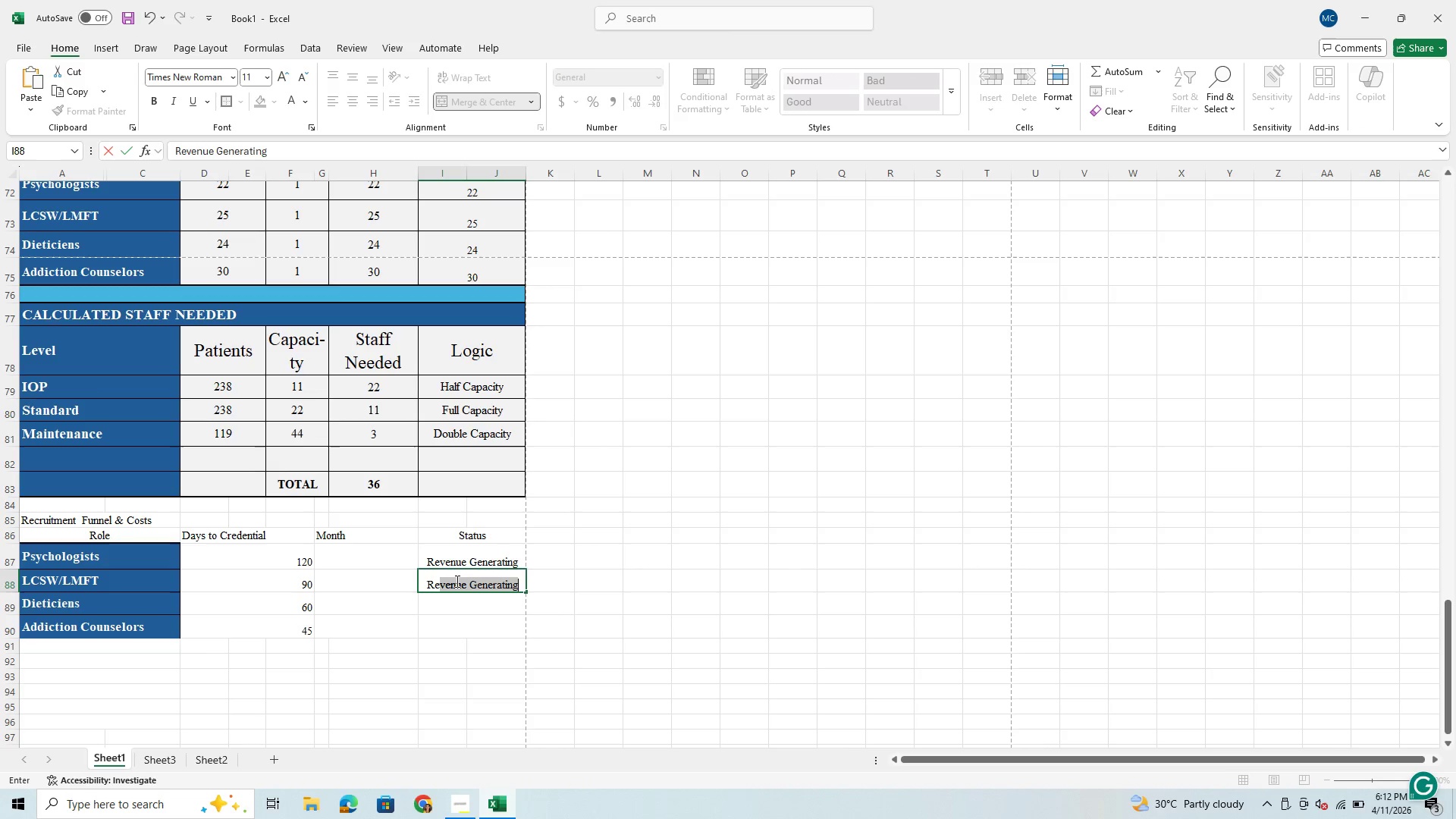 
key(Enter)
 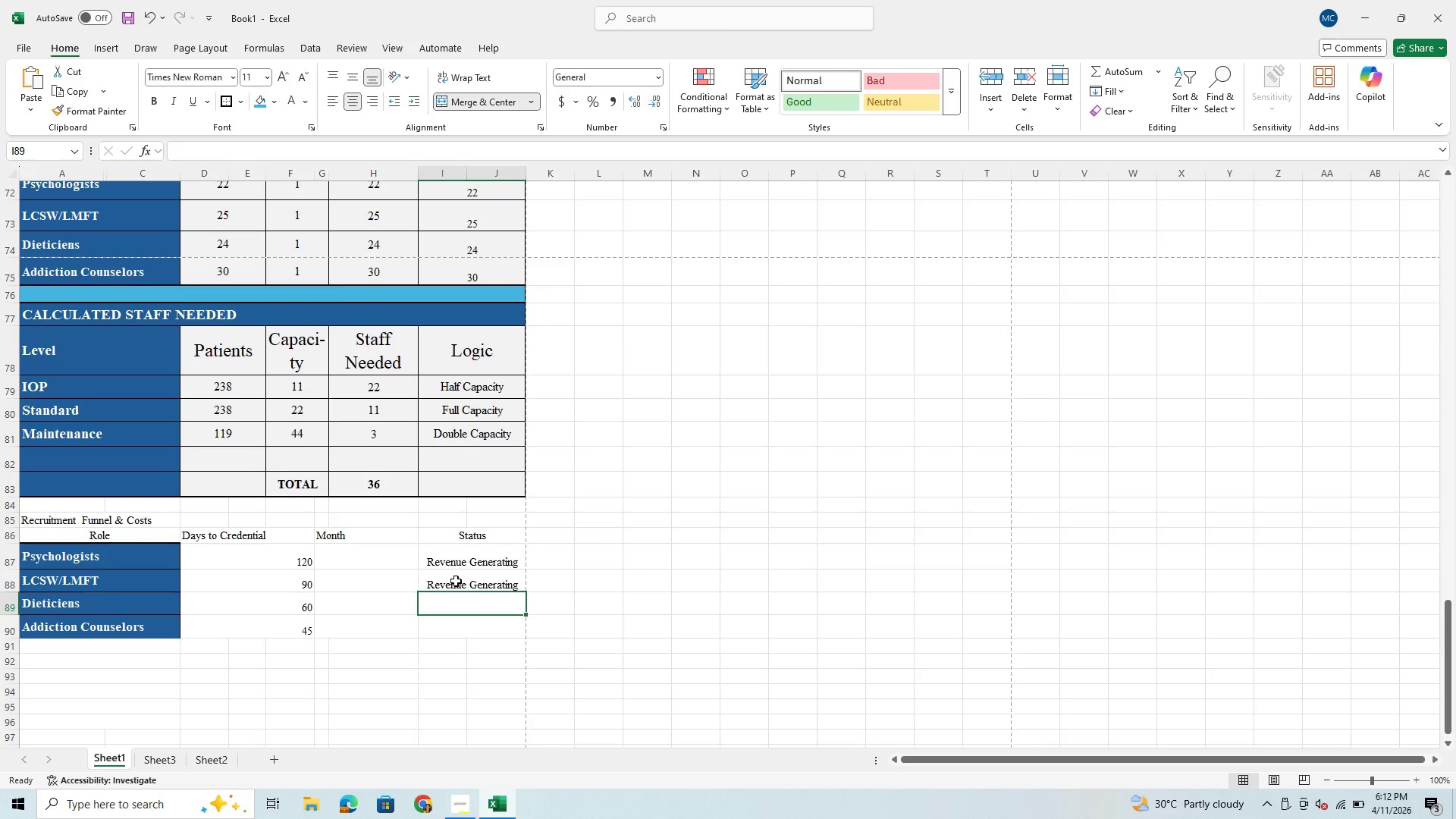 
type(re)
key(Backspace)
key(Backspace)
key(Backspace)
type(Re)
 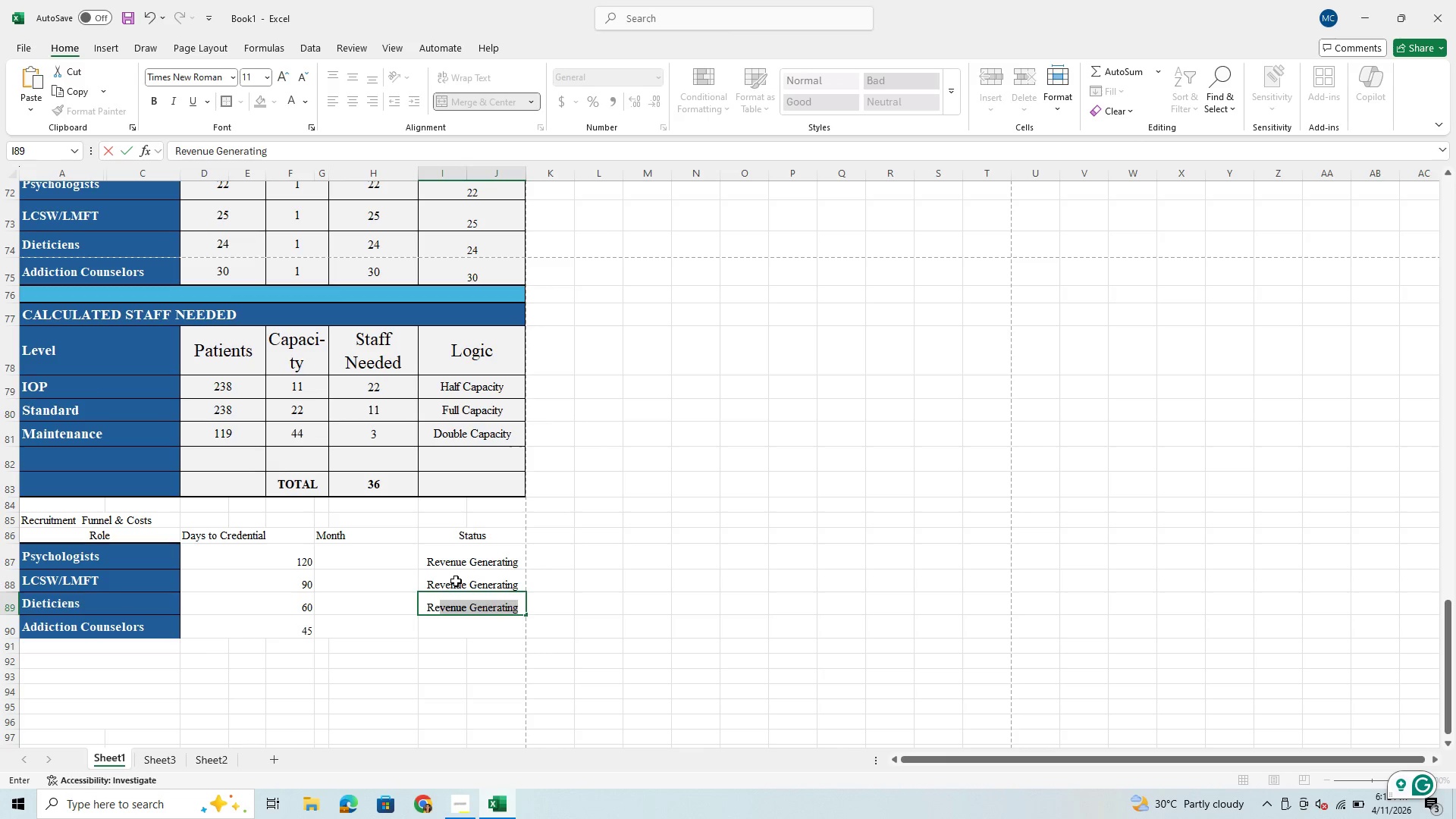 
key(Enter)
 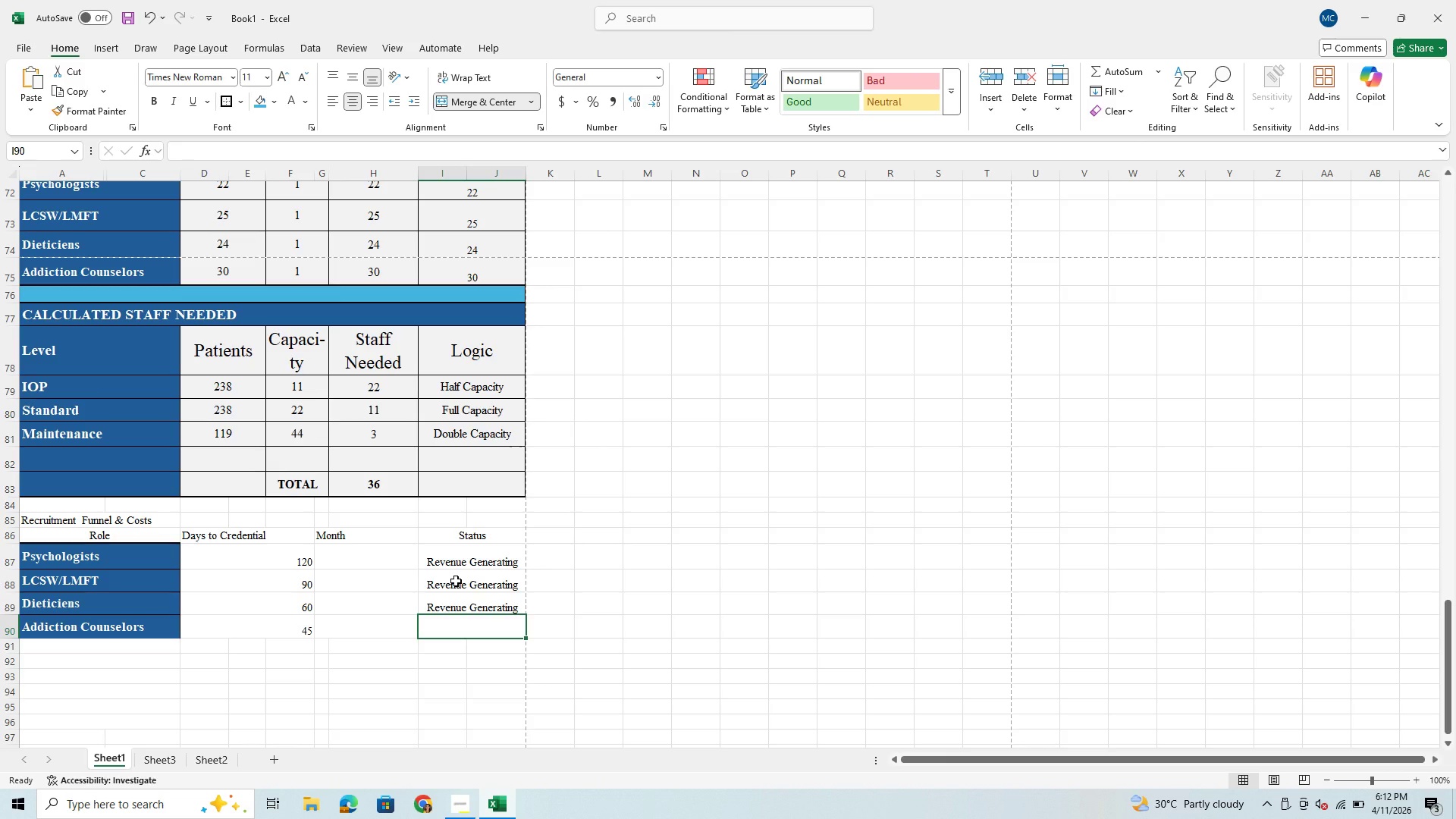 
key(CapsLock)
 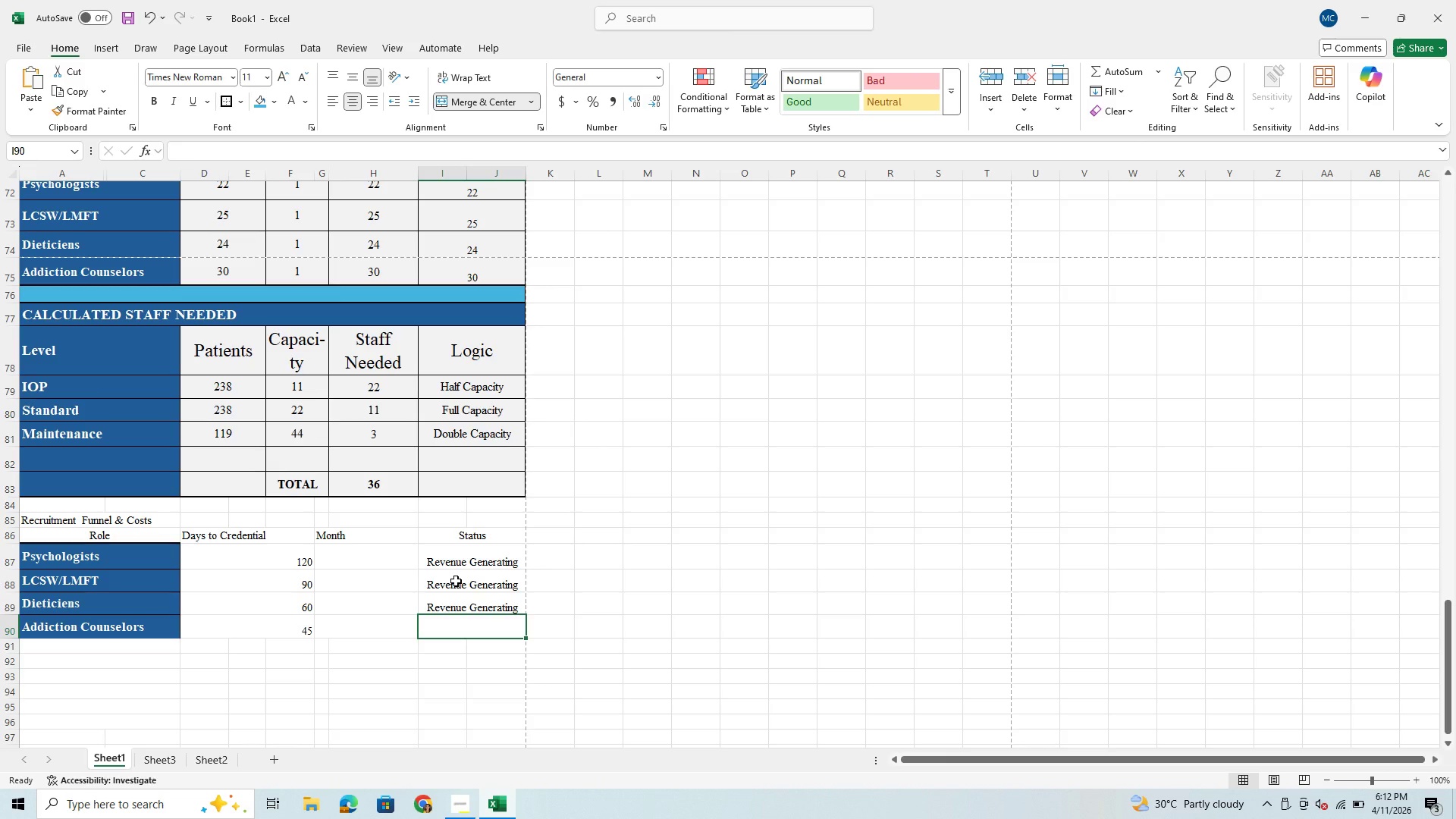 
key(R)
 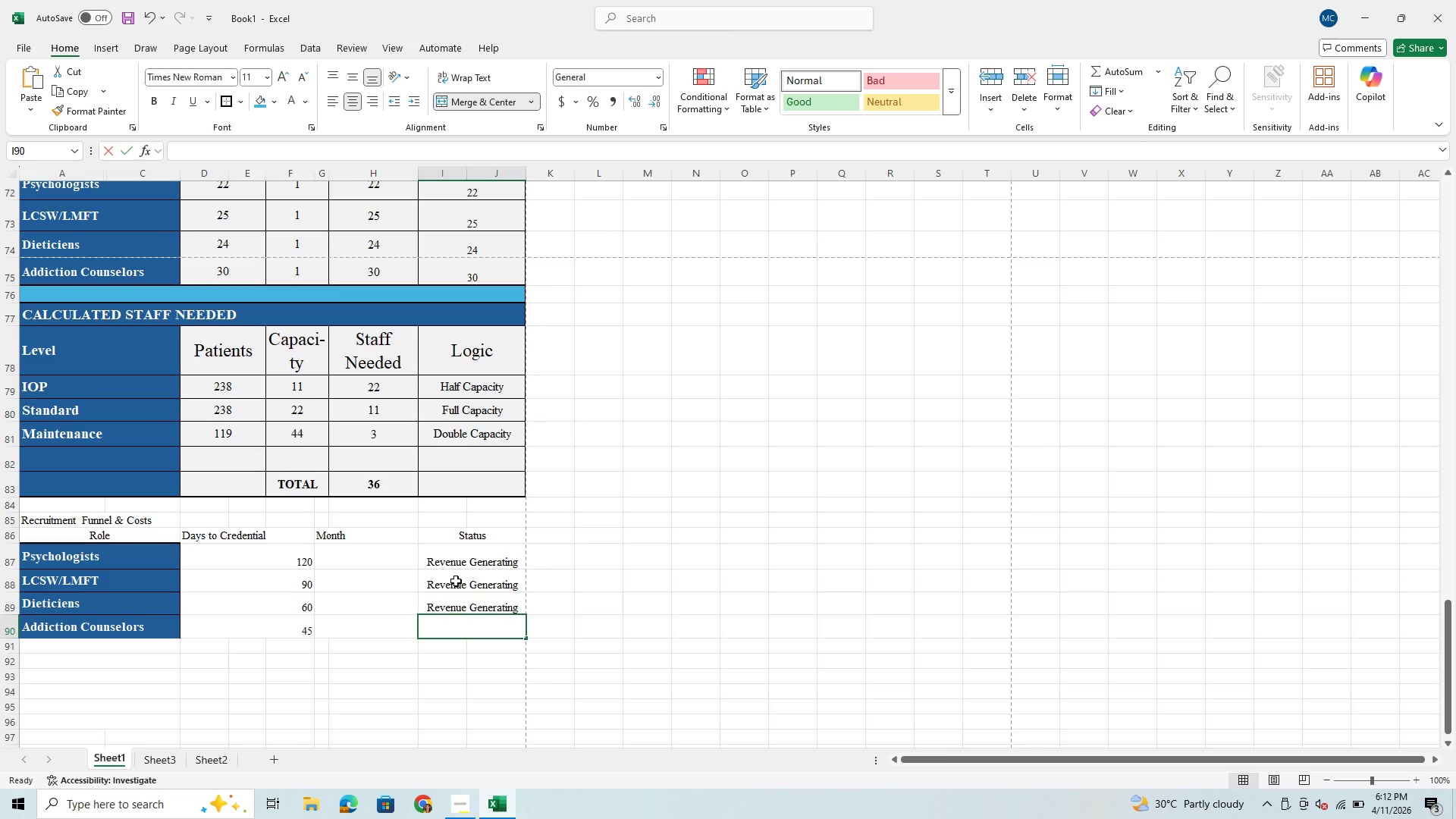 
key(CapsLock)
 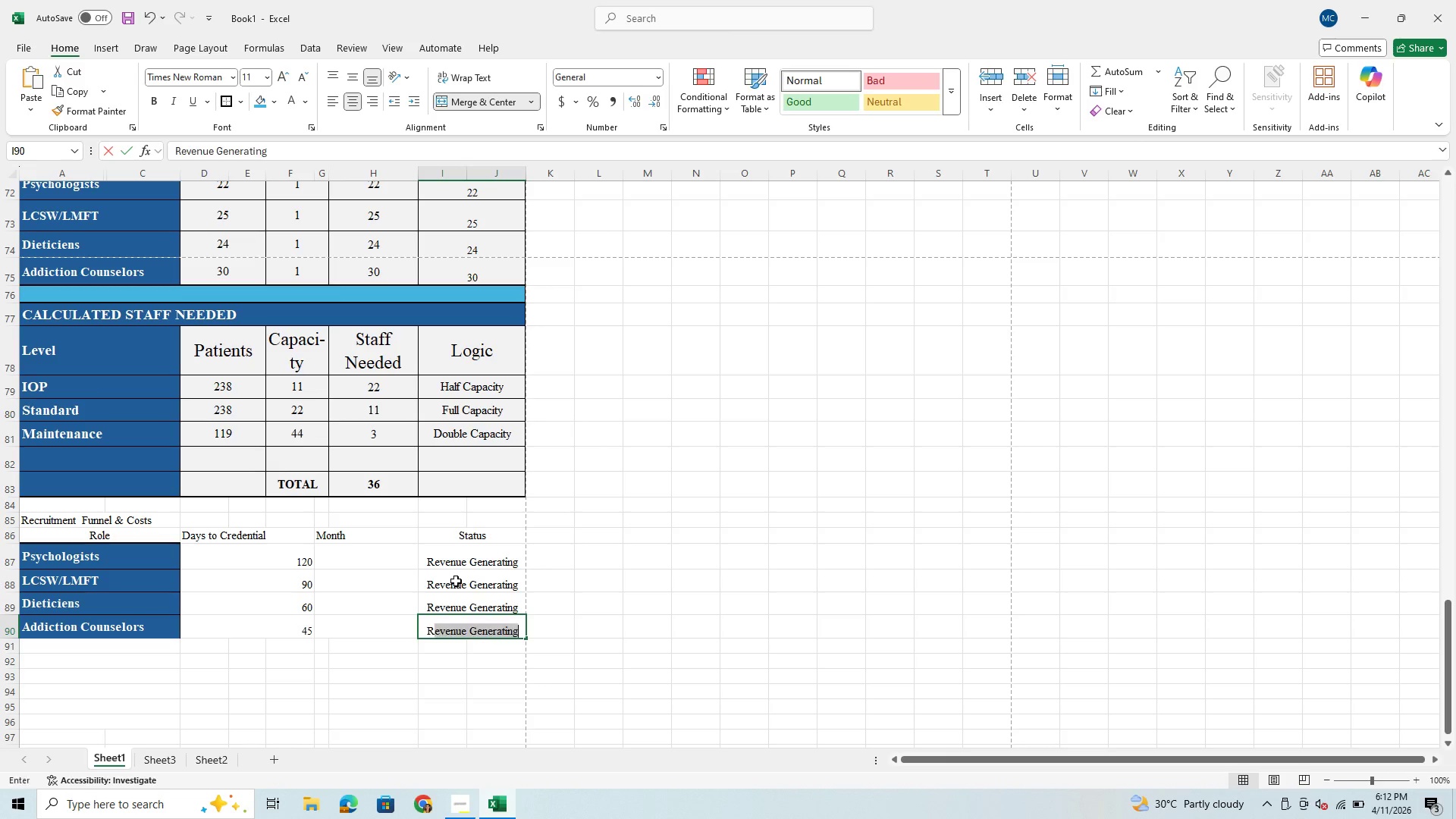 
key(E)
 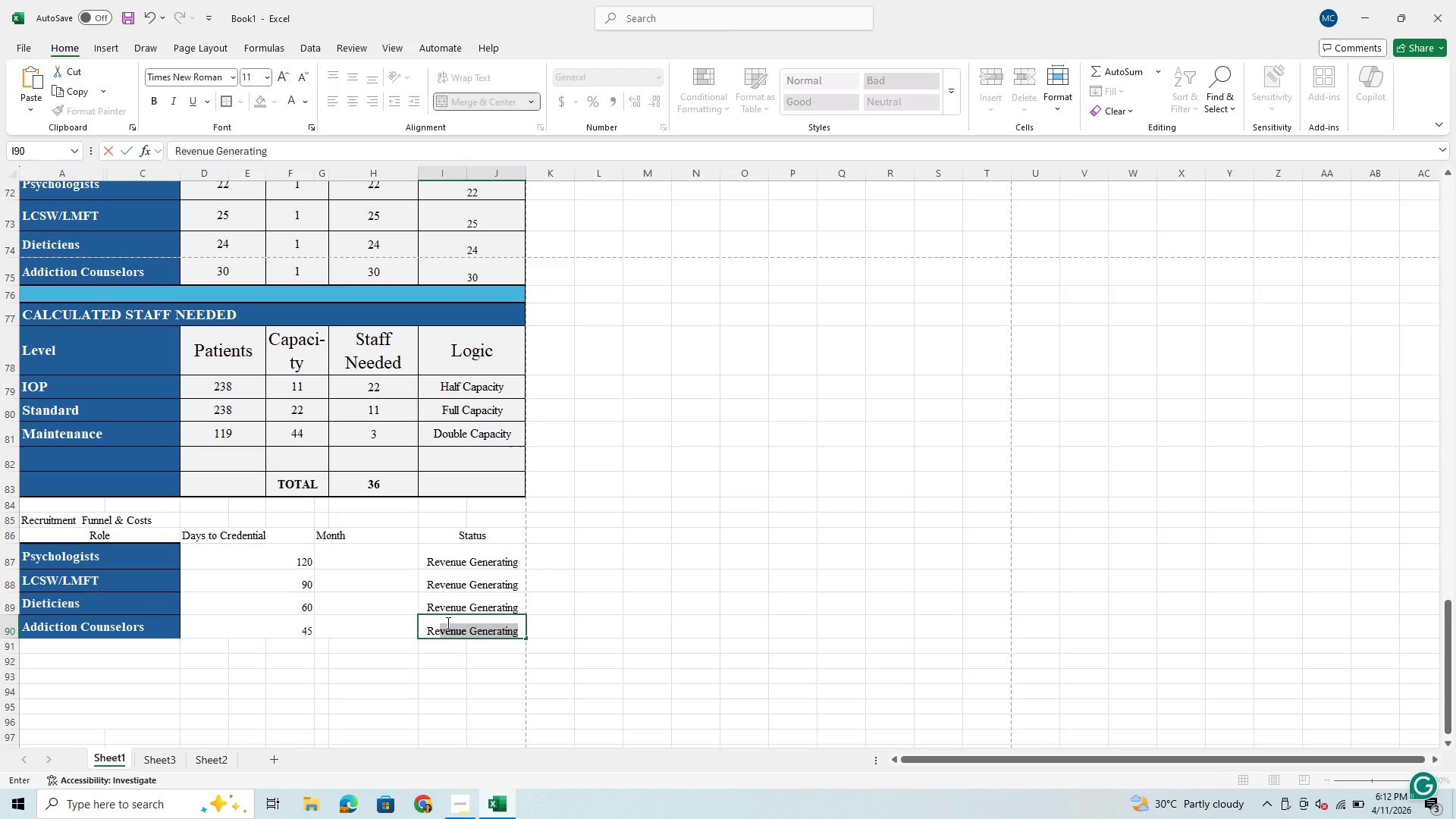 
key(Enter)
 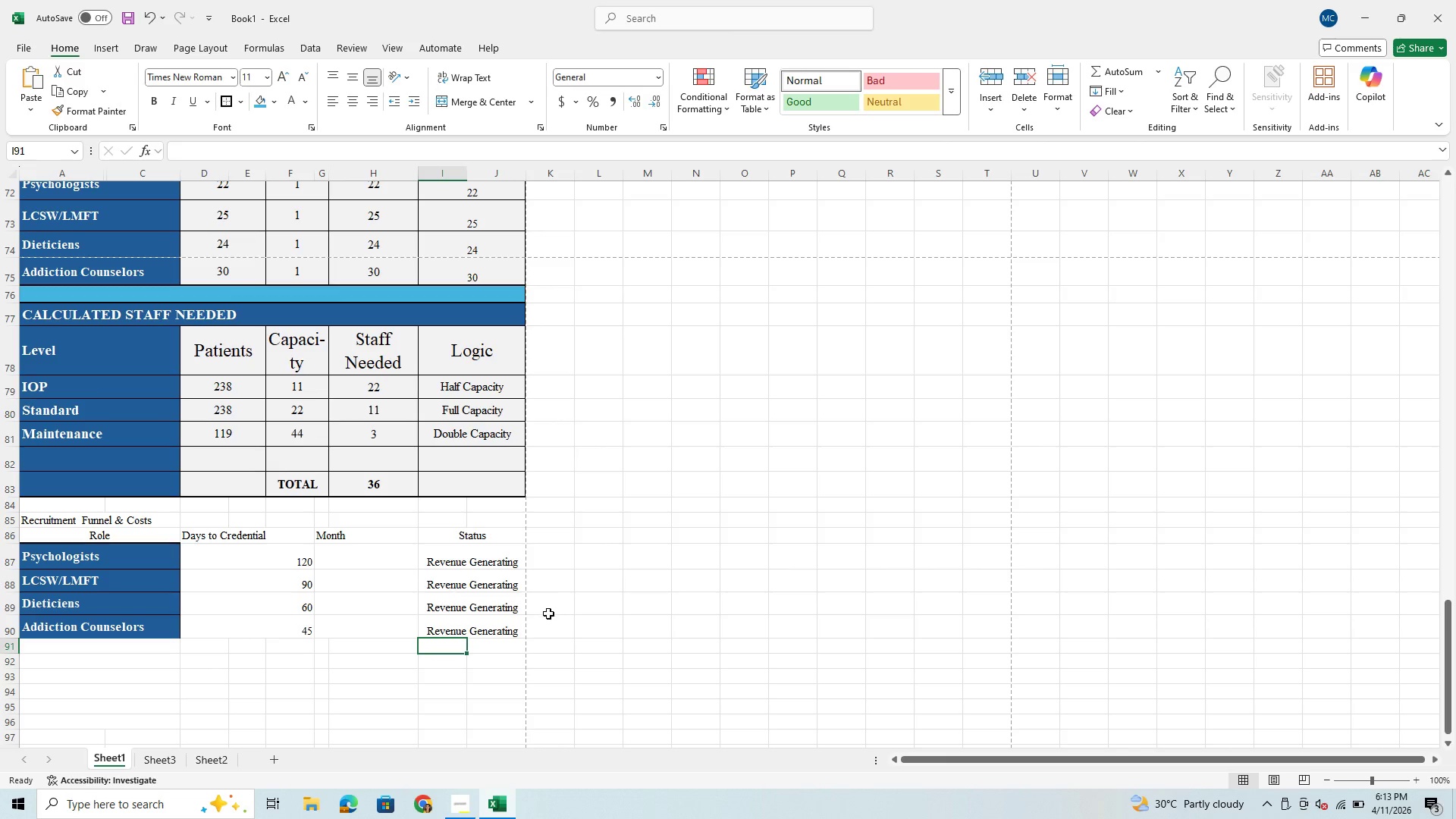 
wait(11.53)
 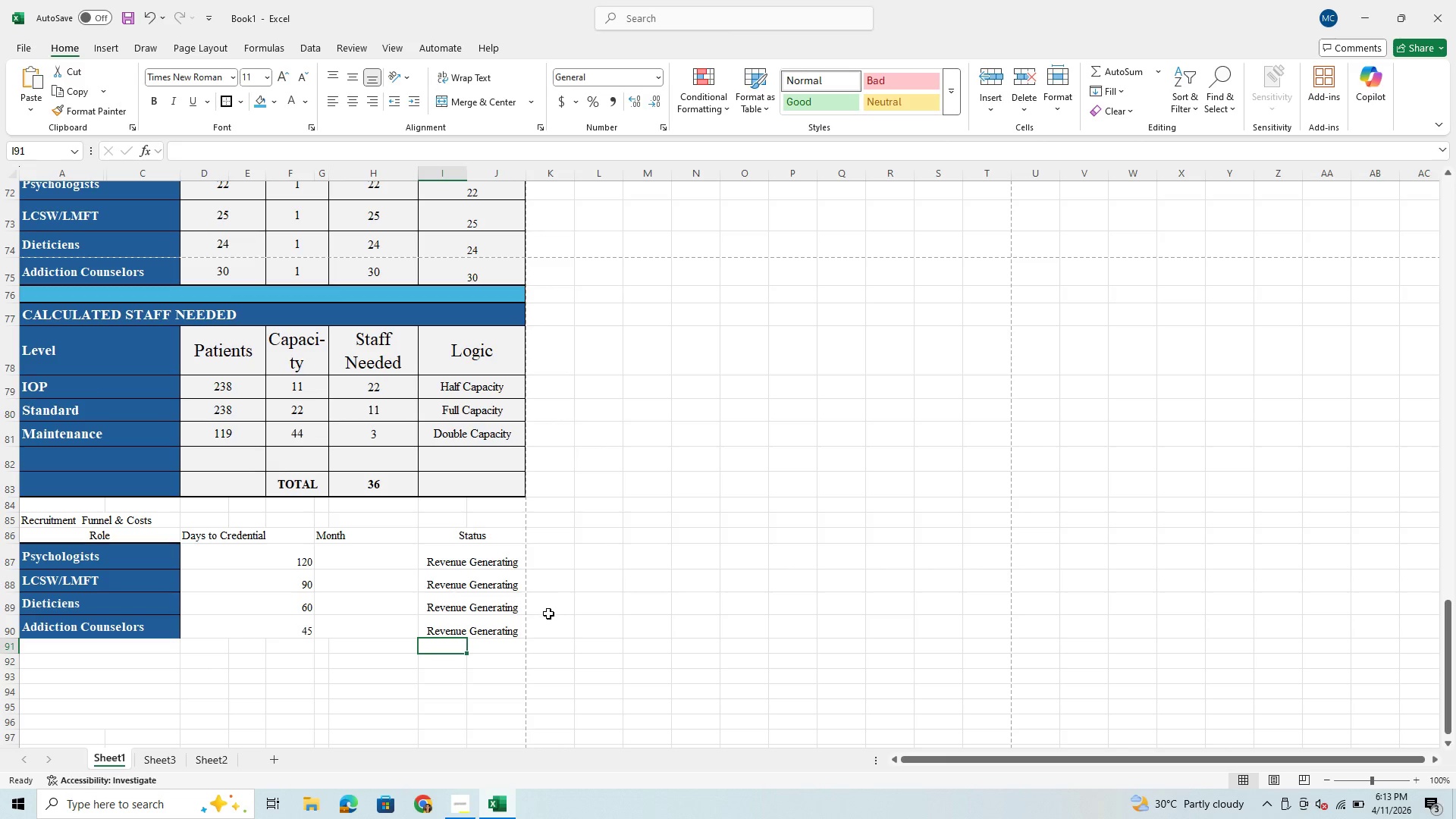 
left_click([361, 557])
 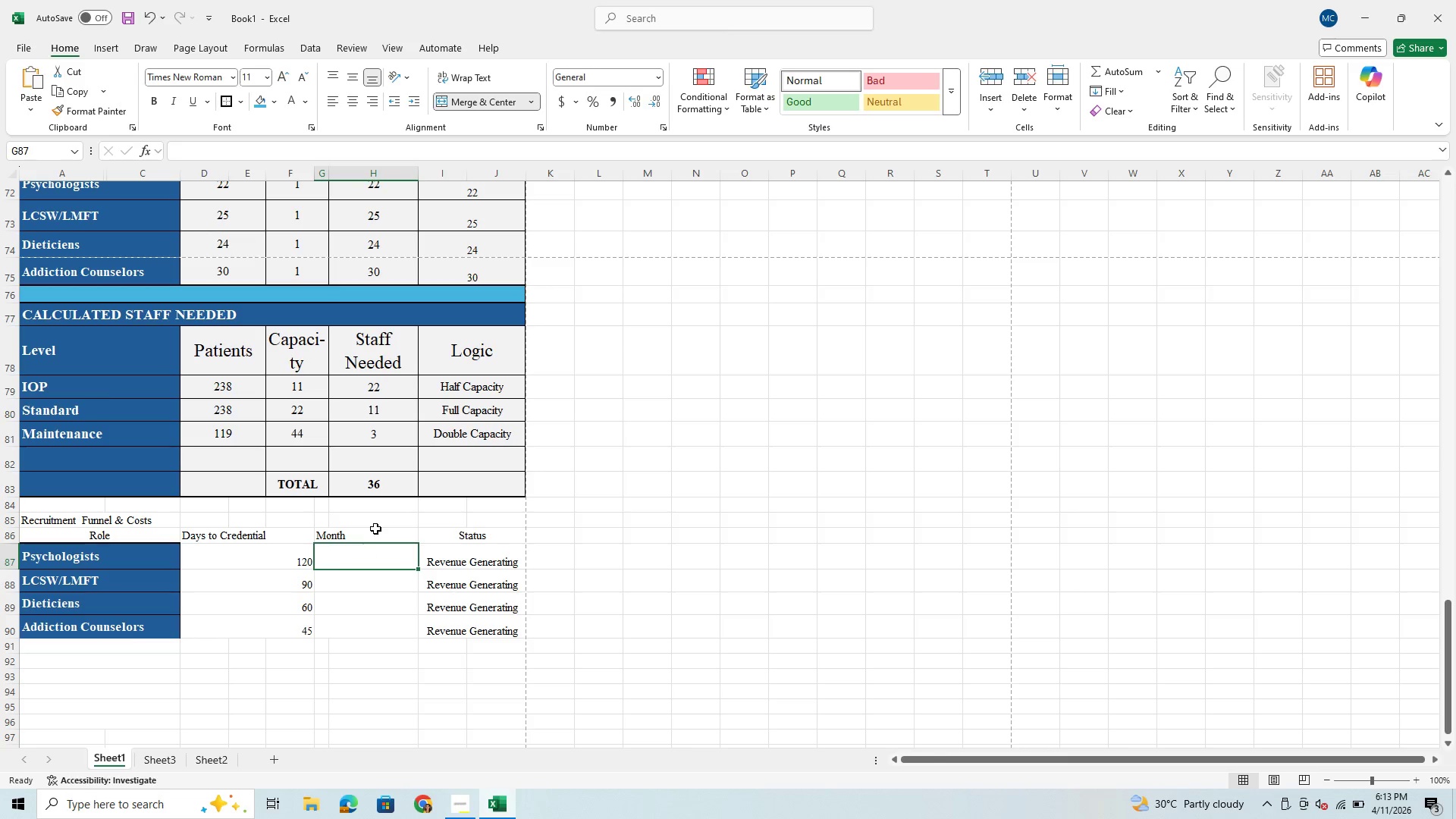 
wait(5.05)
 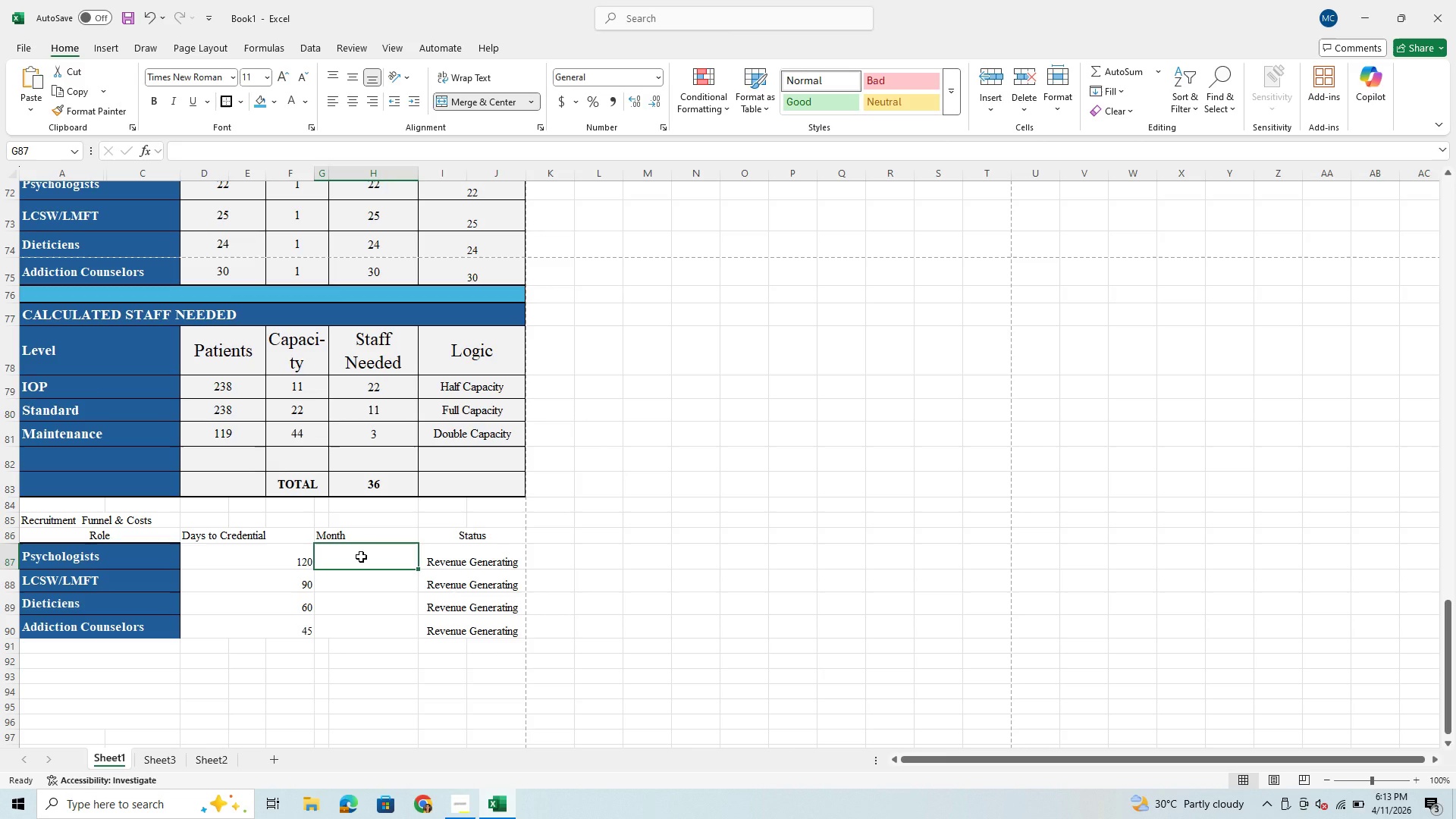 
left_click([375, 535])
 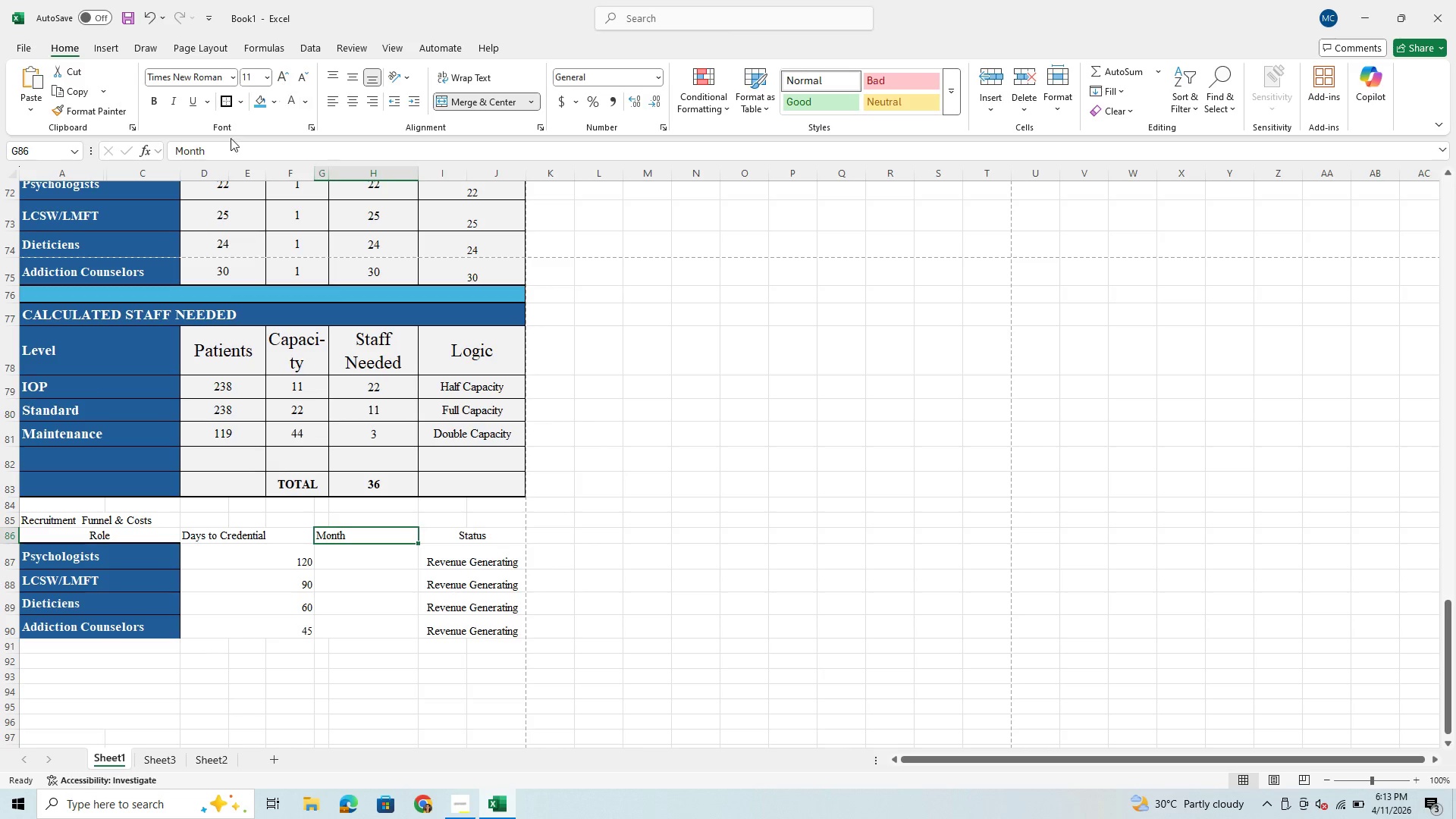 
left_click([231, 146])
 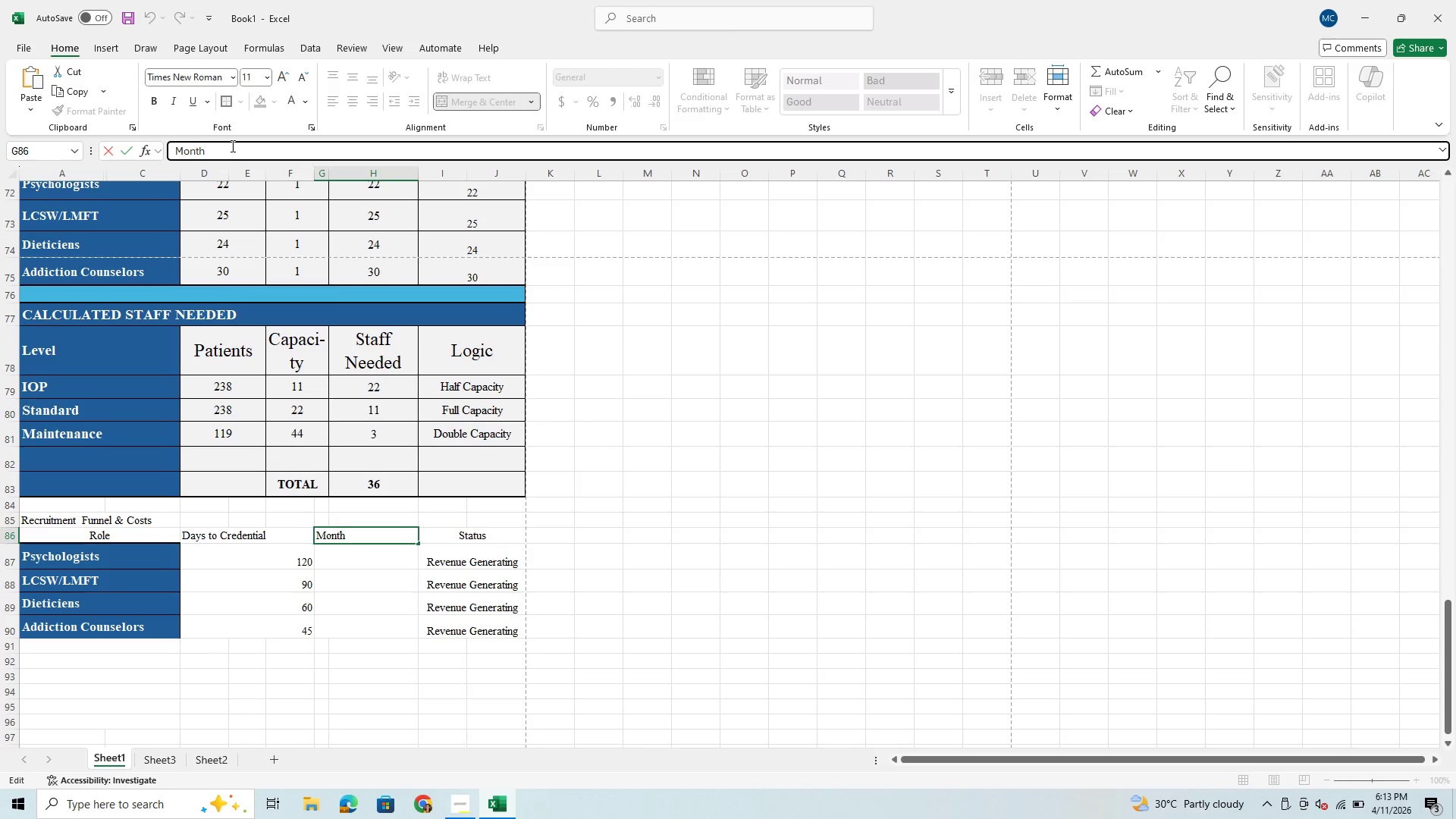 
key(S)
 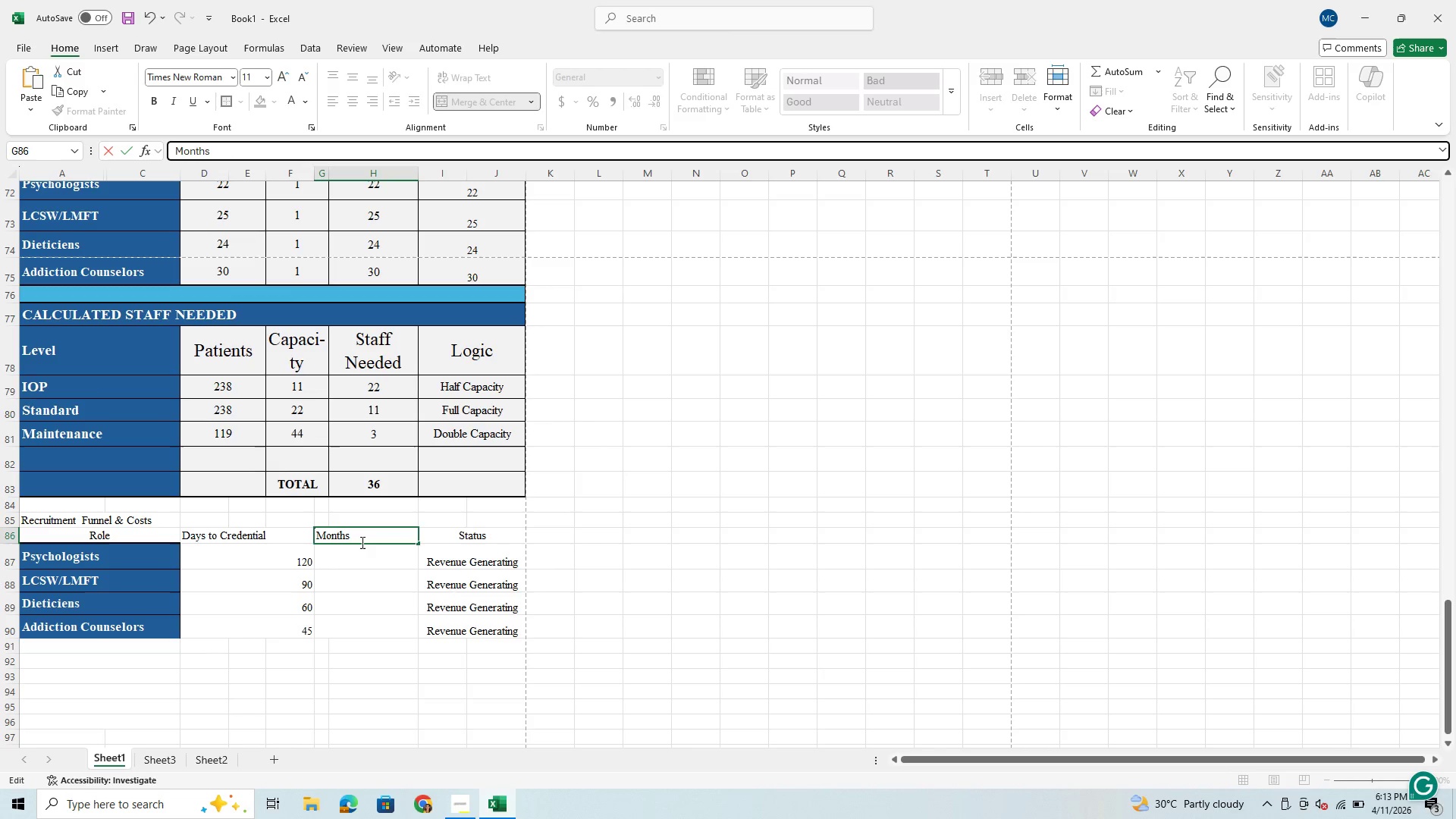 
left_click([365, 560])
 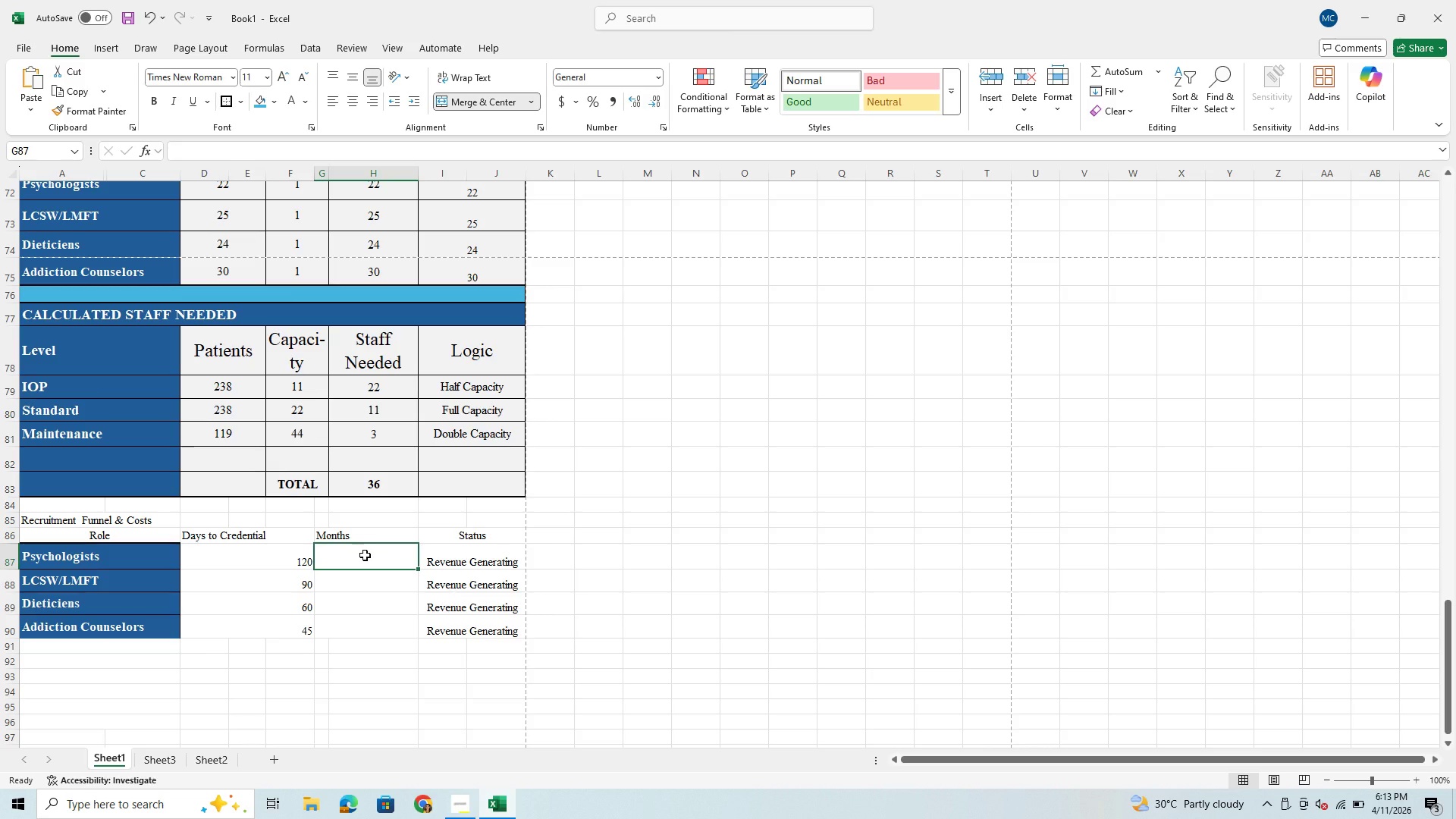 
key(4)
 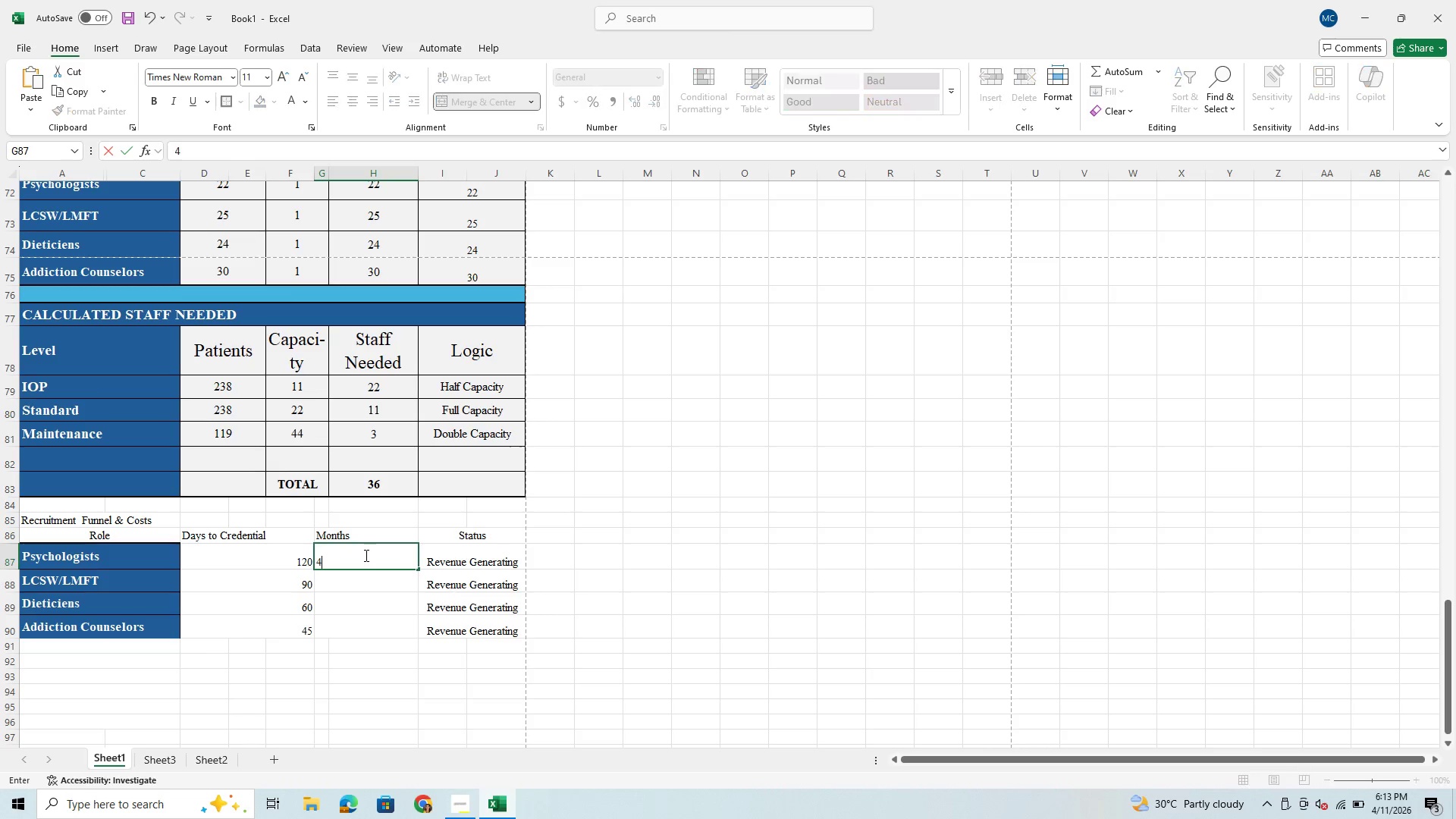 
key(Period)
 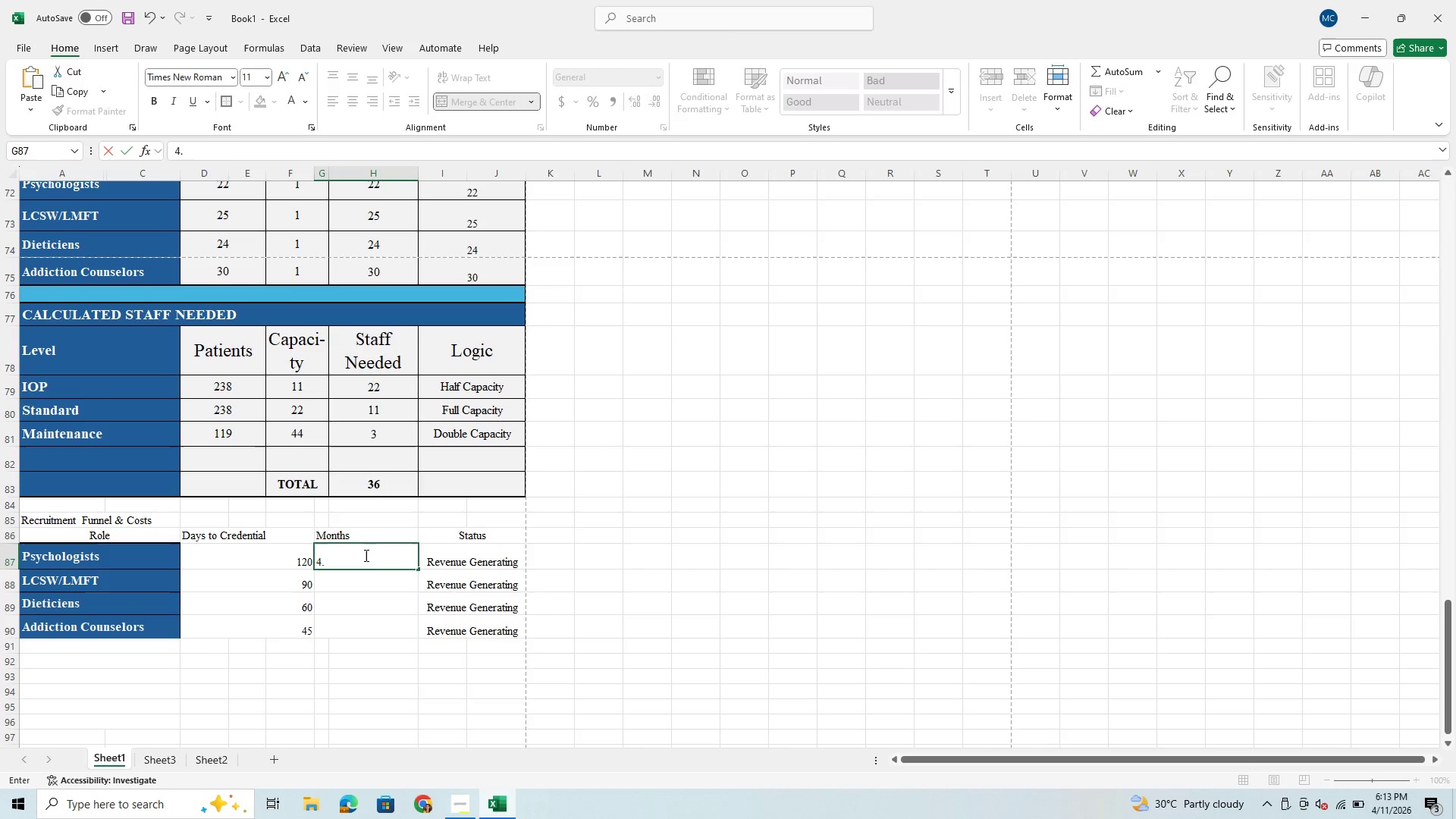 
key(0)
 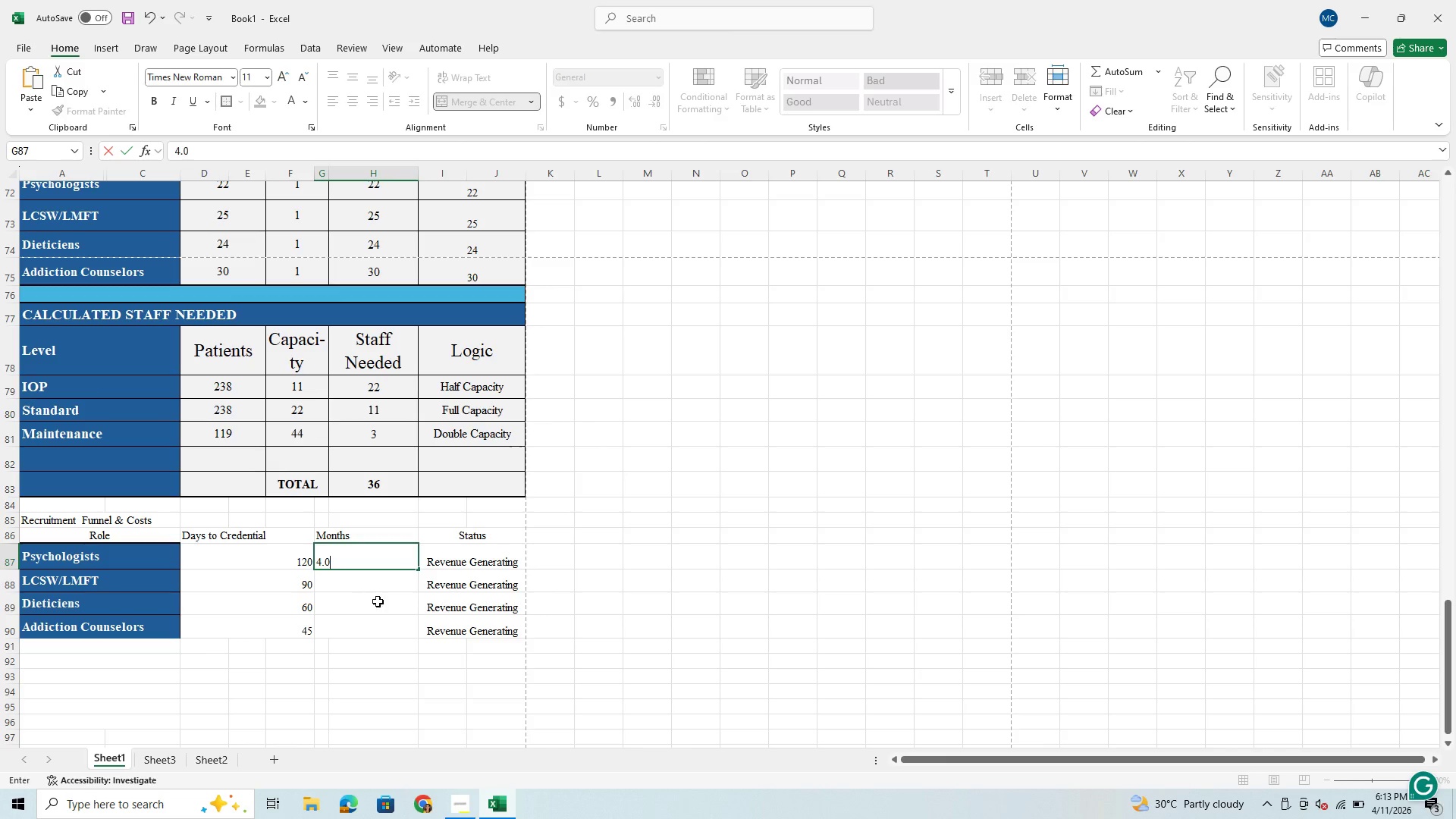 
left_click([392, 584])
 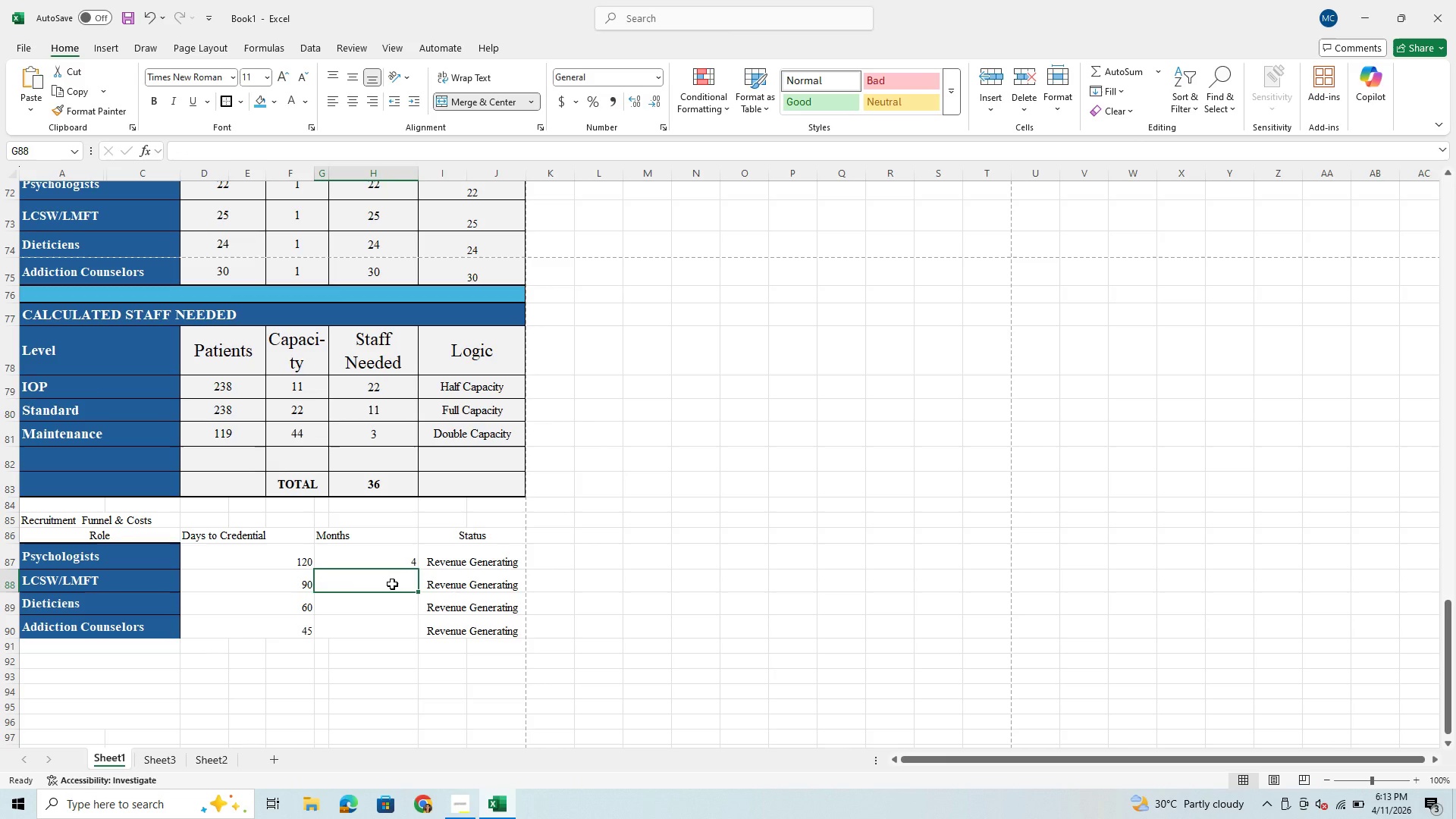 
key(3)
 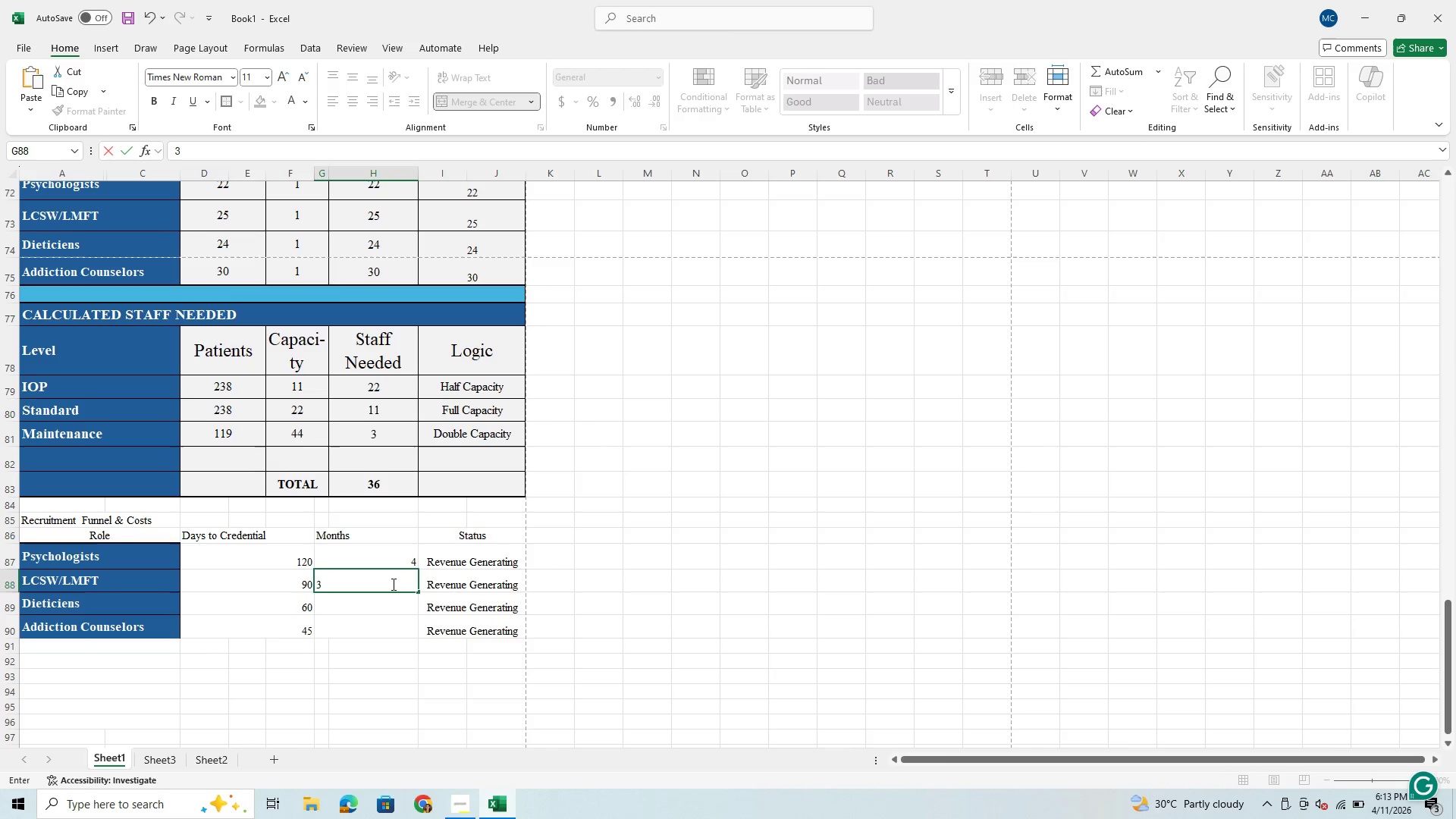 
key(Enter)
 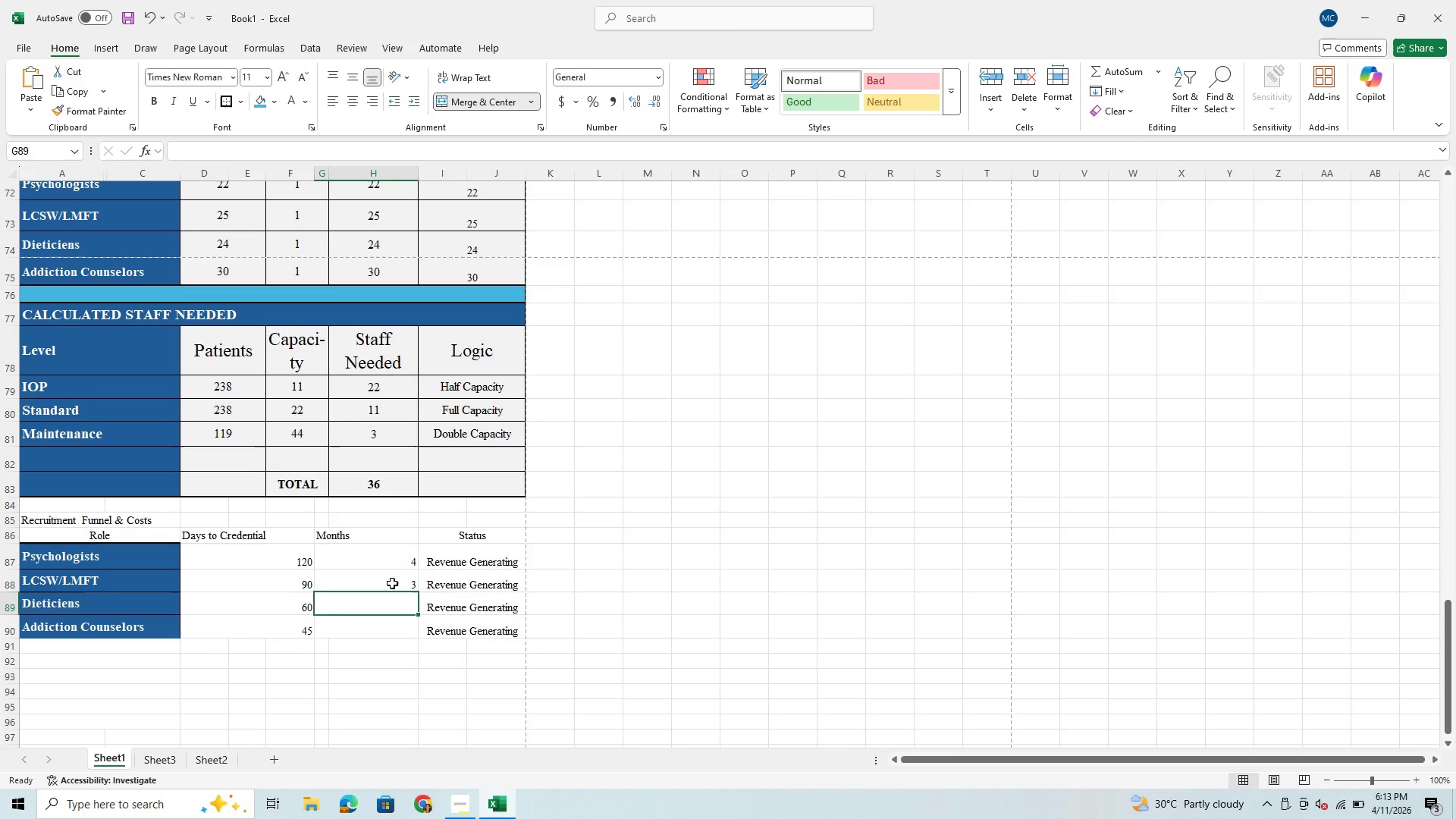 
key(2)
 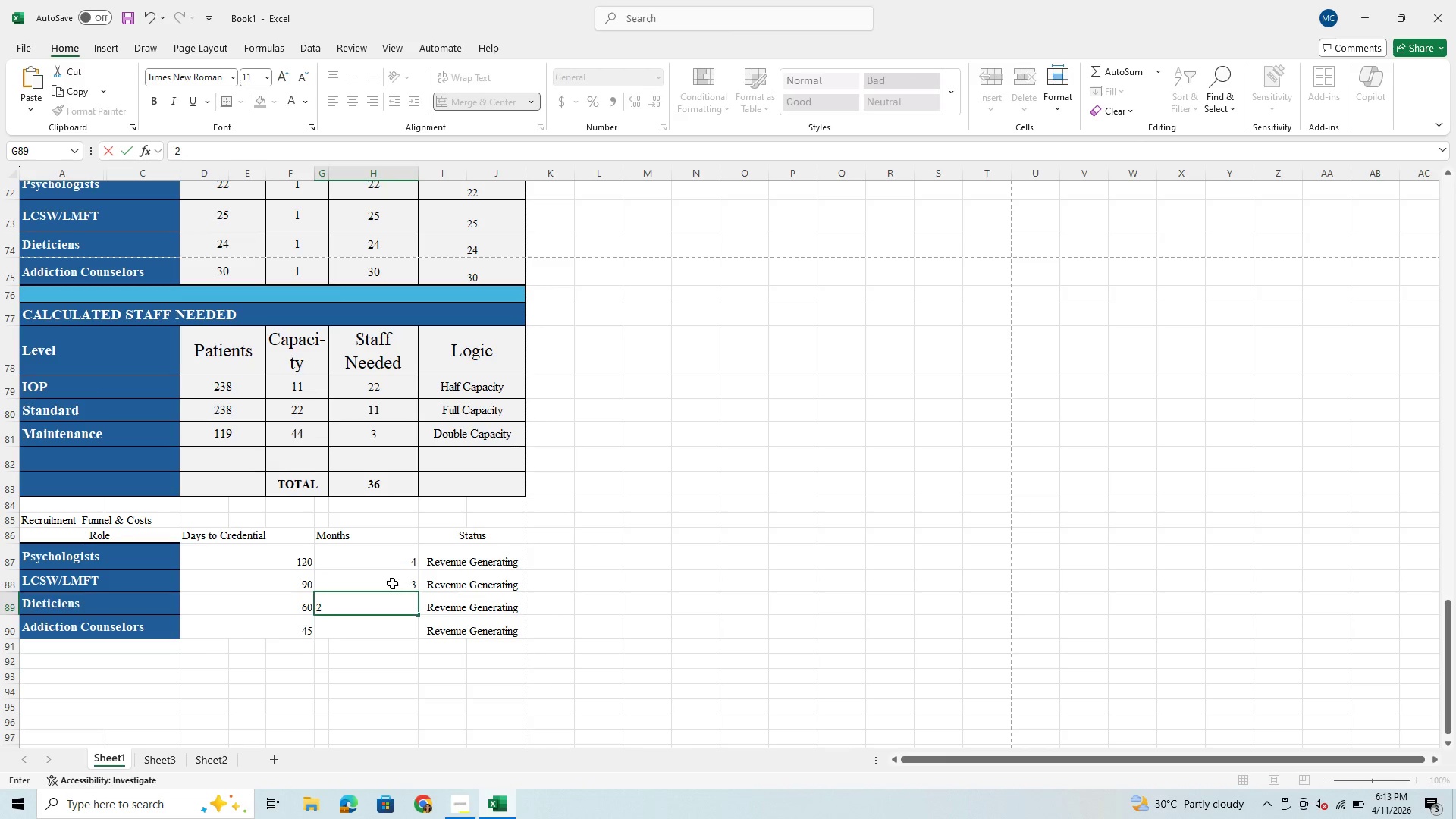 
key(Enter)
 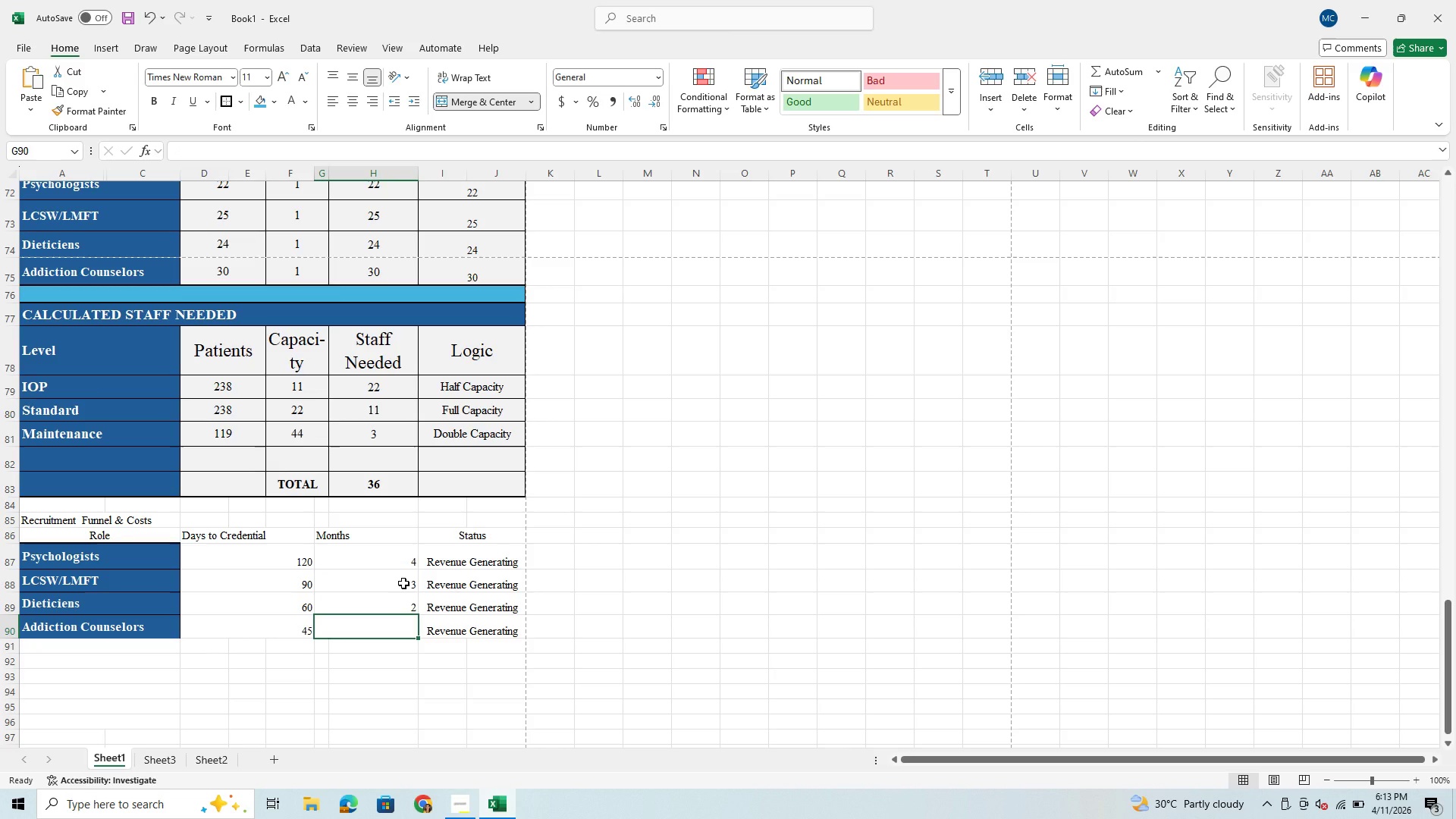 
key(1)
 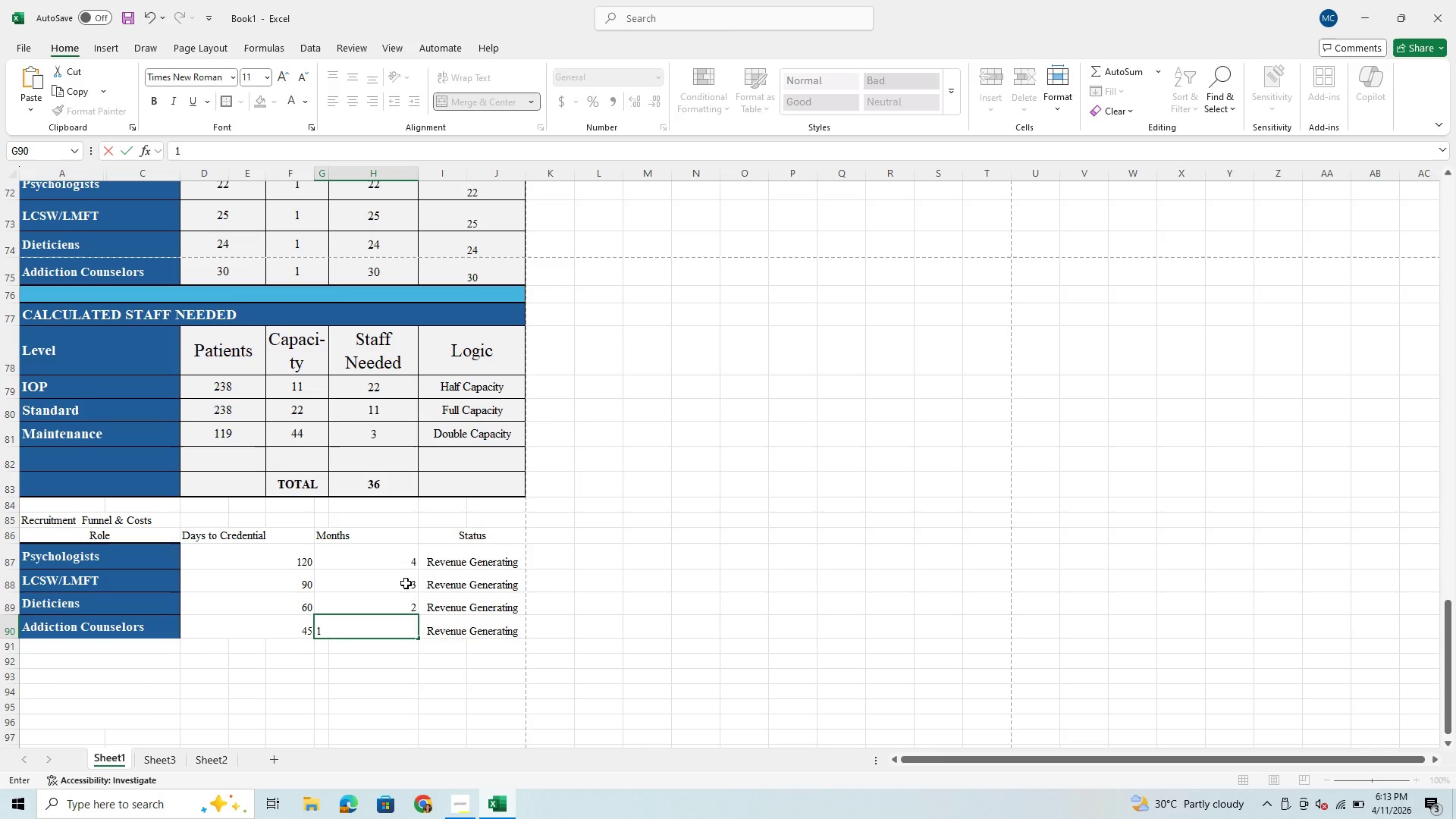 
key(Enter)
 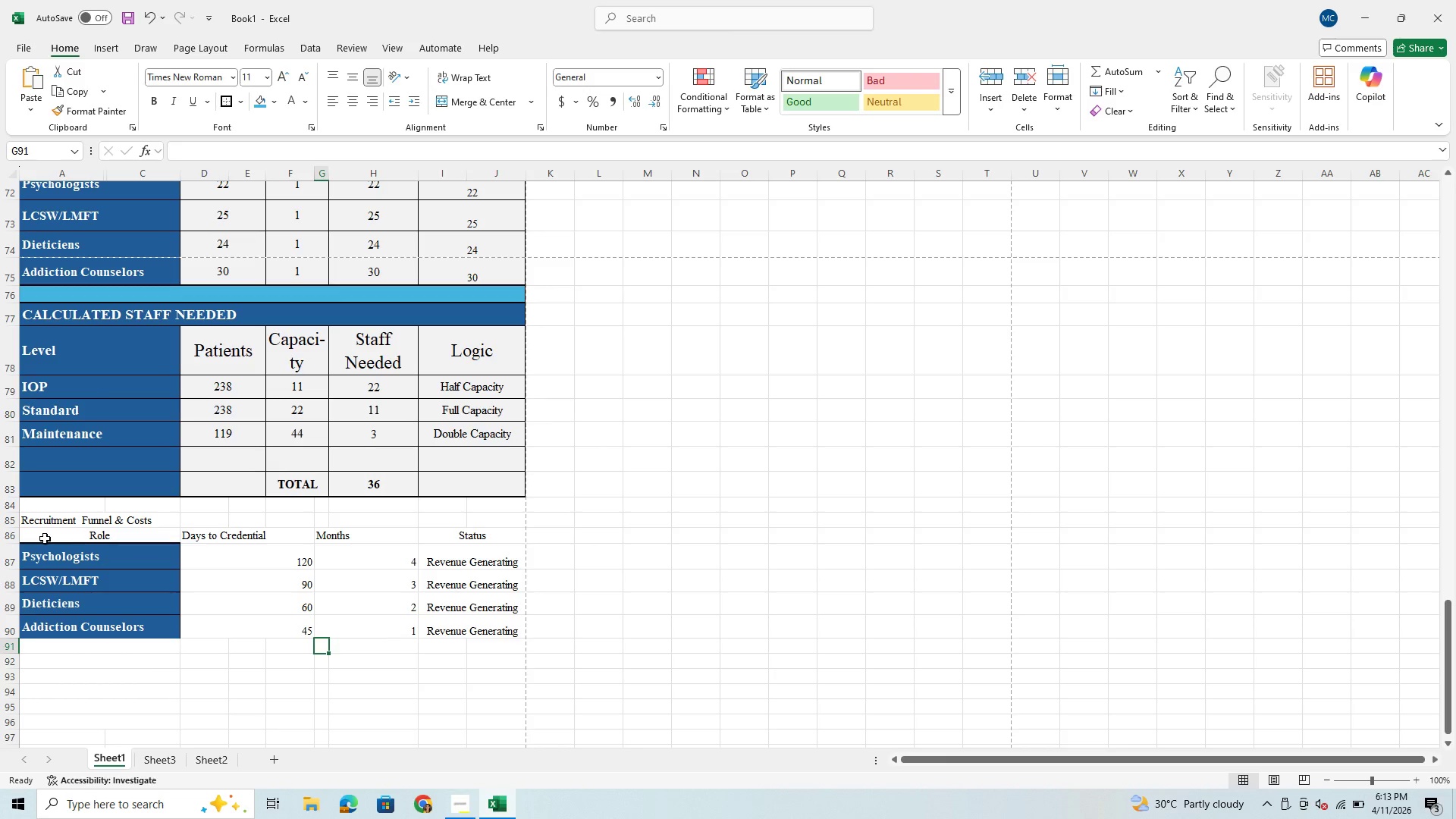 
left_click_drag(start_coordinate=[48, 533], to_coordinate=[436, 629])
 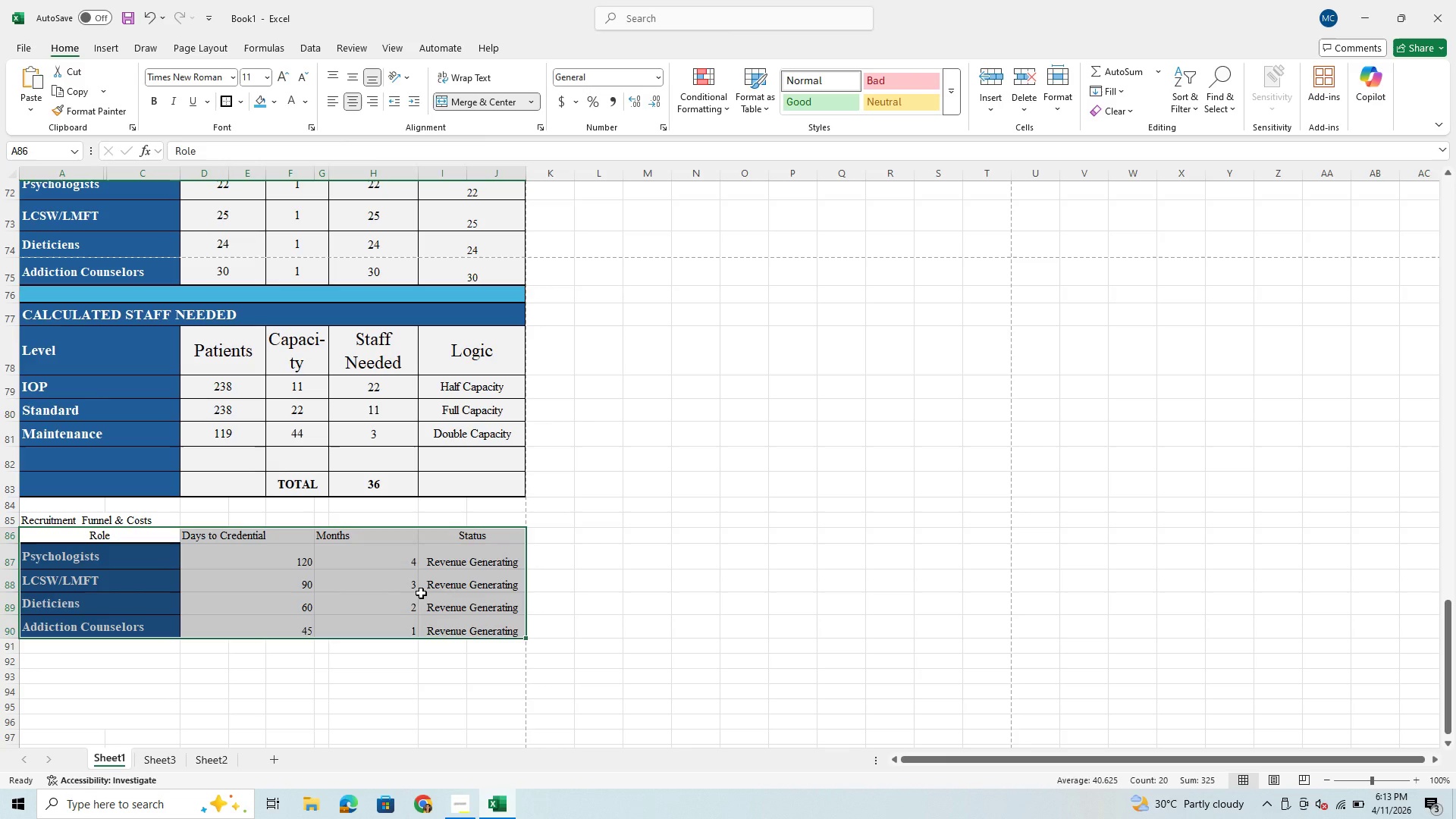 
left_click([421, 593])
 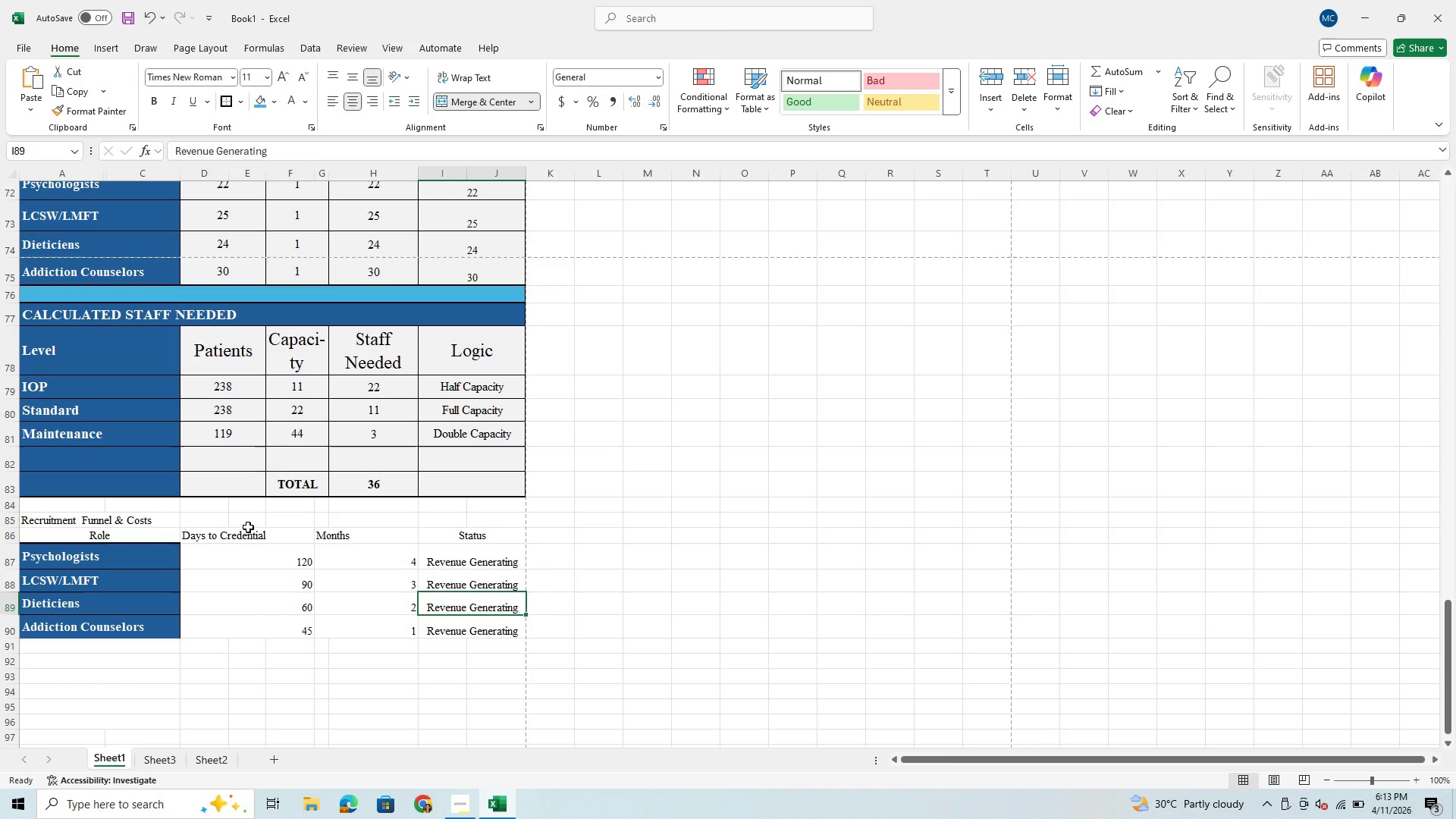 
left_click_drag(start_coordinate=[240, 535], to_coordinate=[467, 629])
 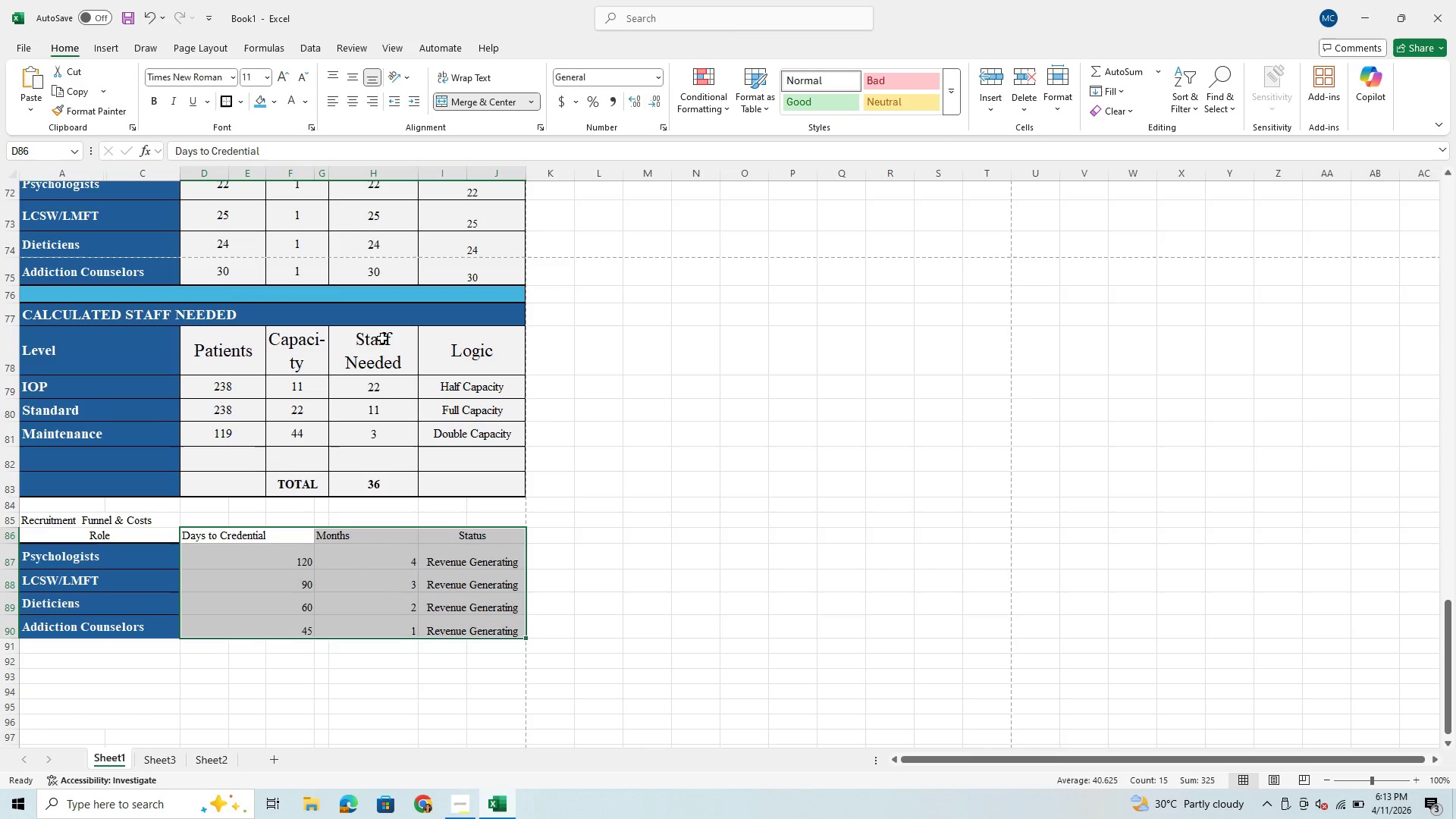 
mouse_move([234, 108])
 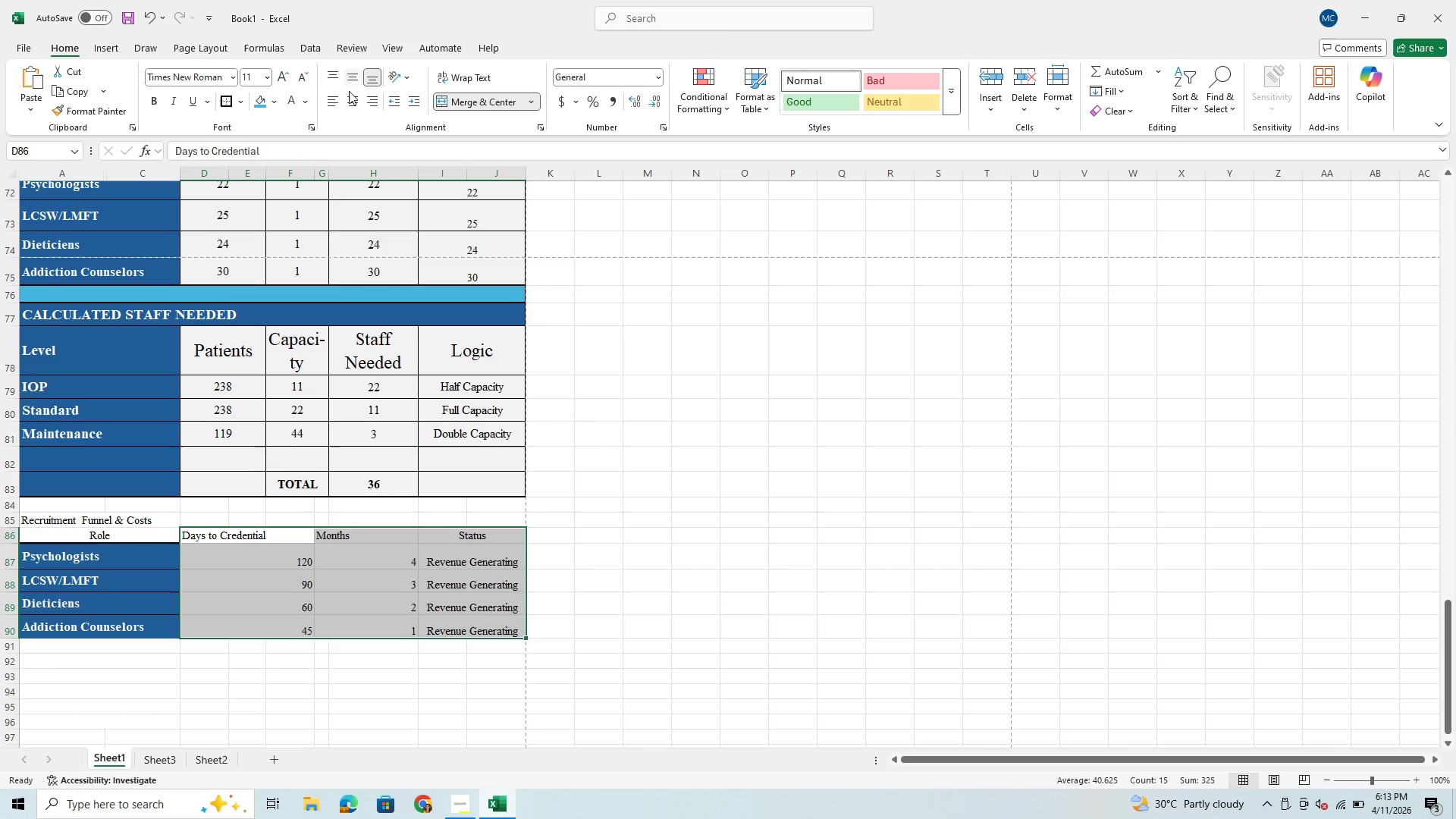 
left_click([351, 102])
 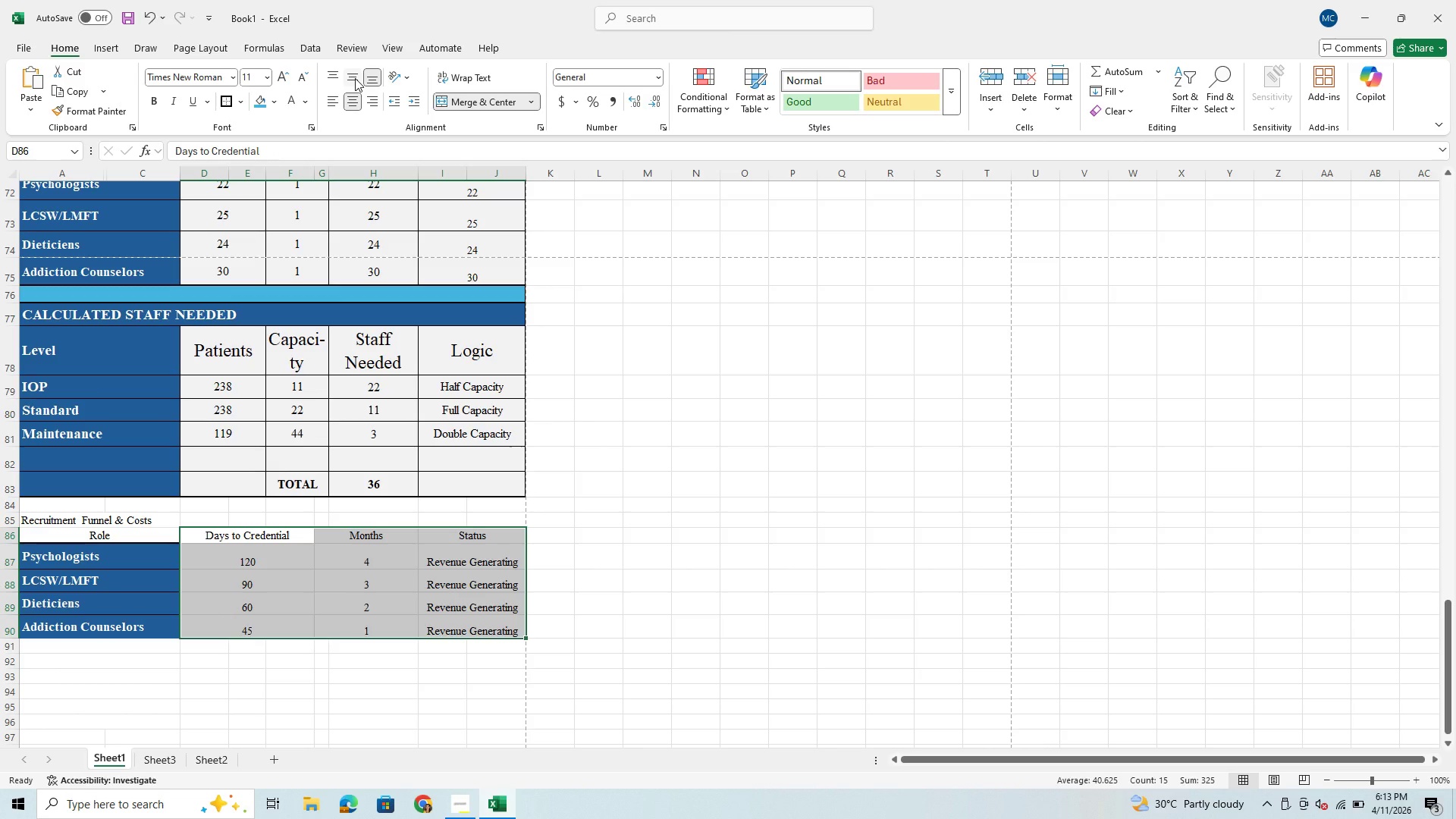 
left_click([355, 78])
 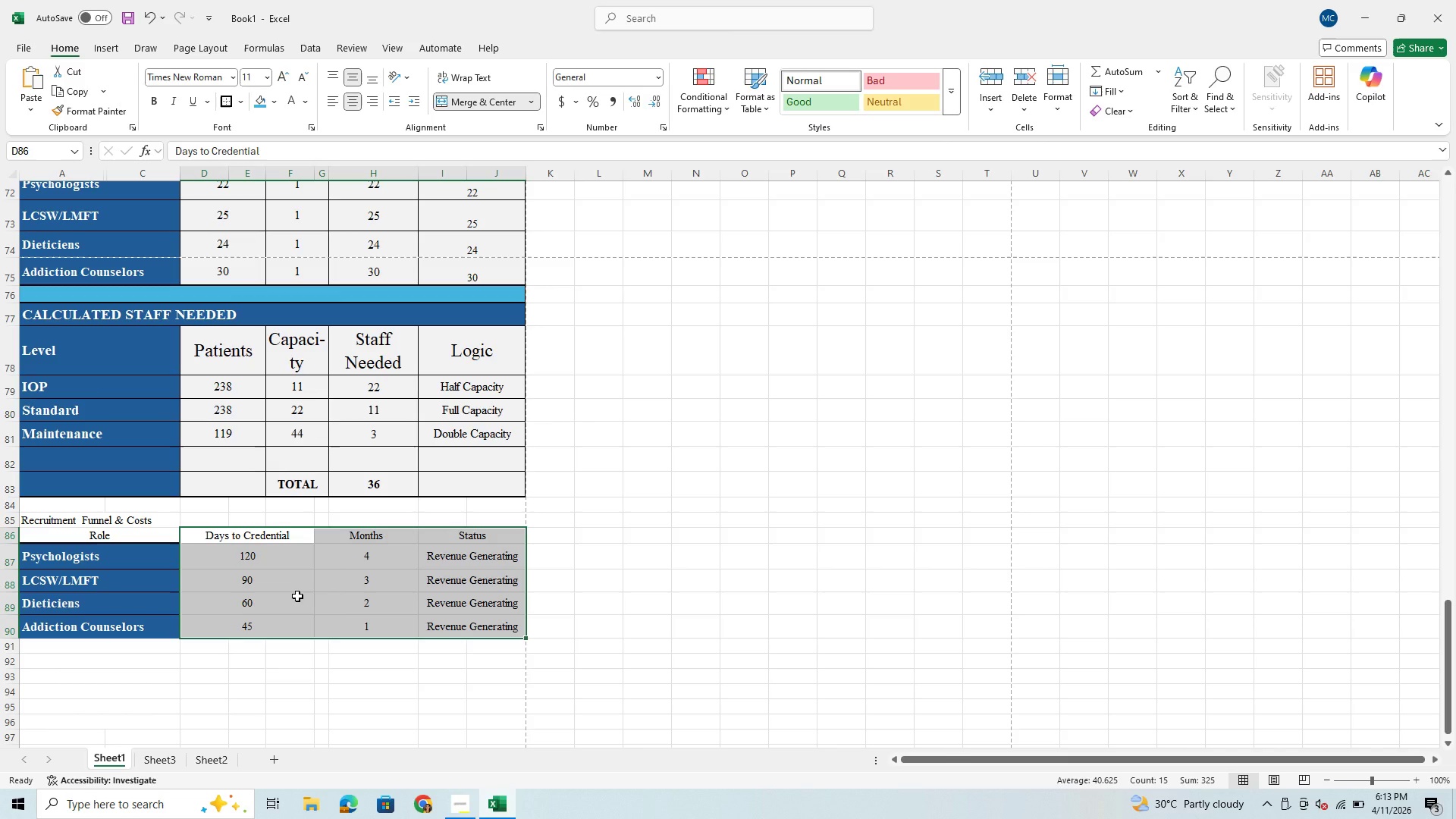 
wait(10.28)
 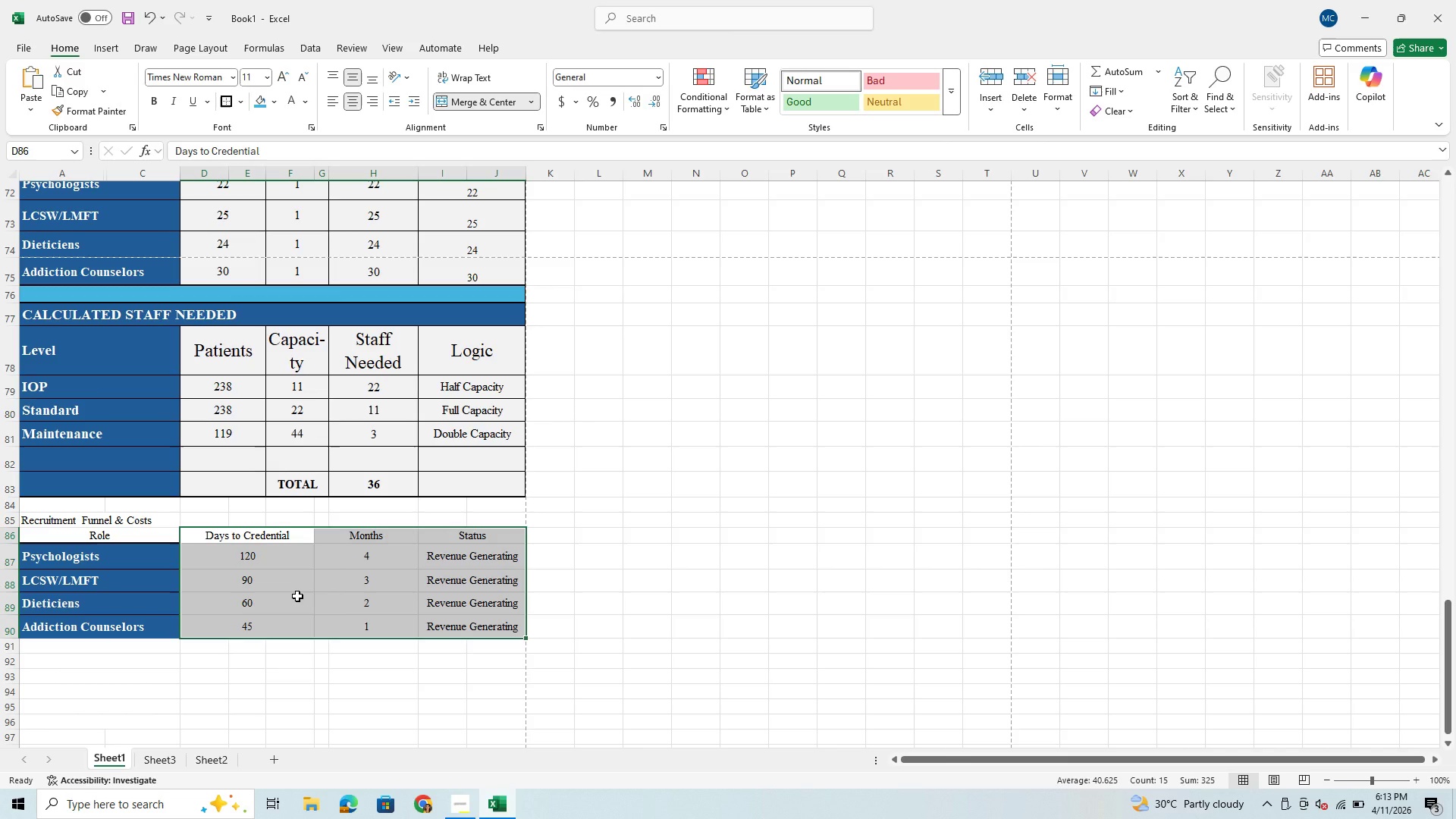 
scroll: coordinate [297, 596], scroll_direction: none, amount: 0.0
 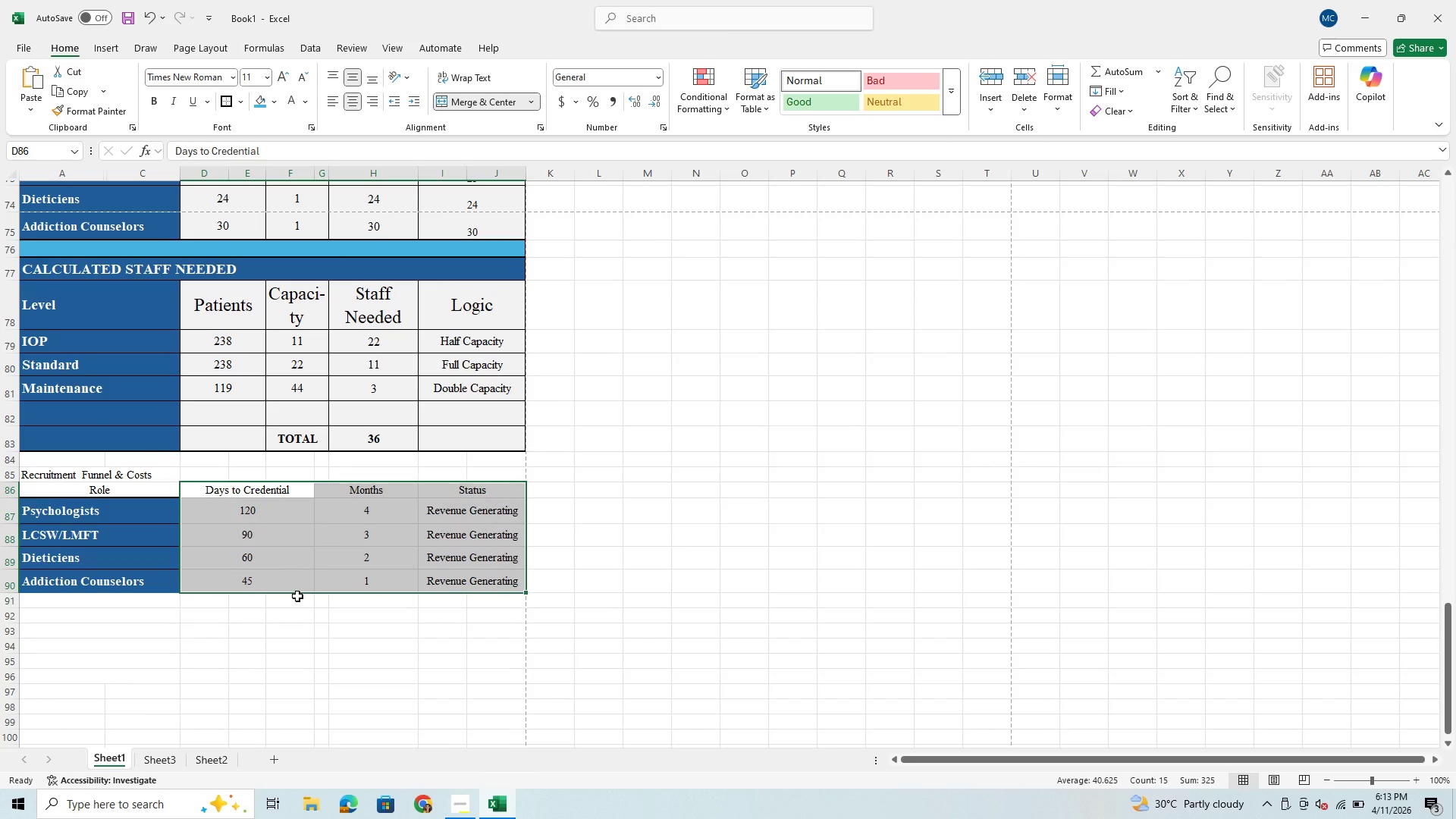 
scroll: coordinate [412, 564], scroll_direction: down, amount: 1.0
 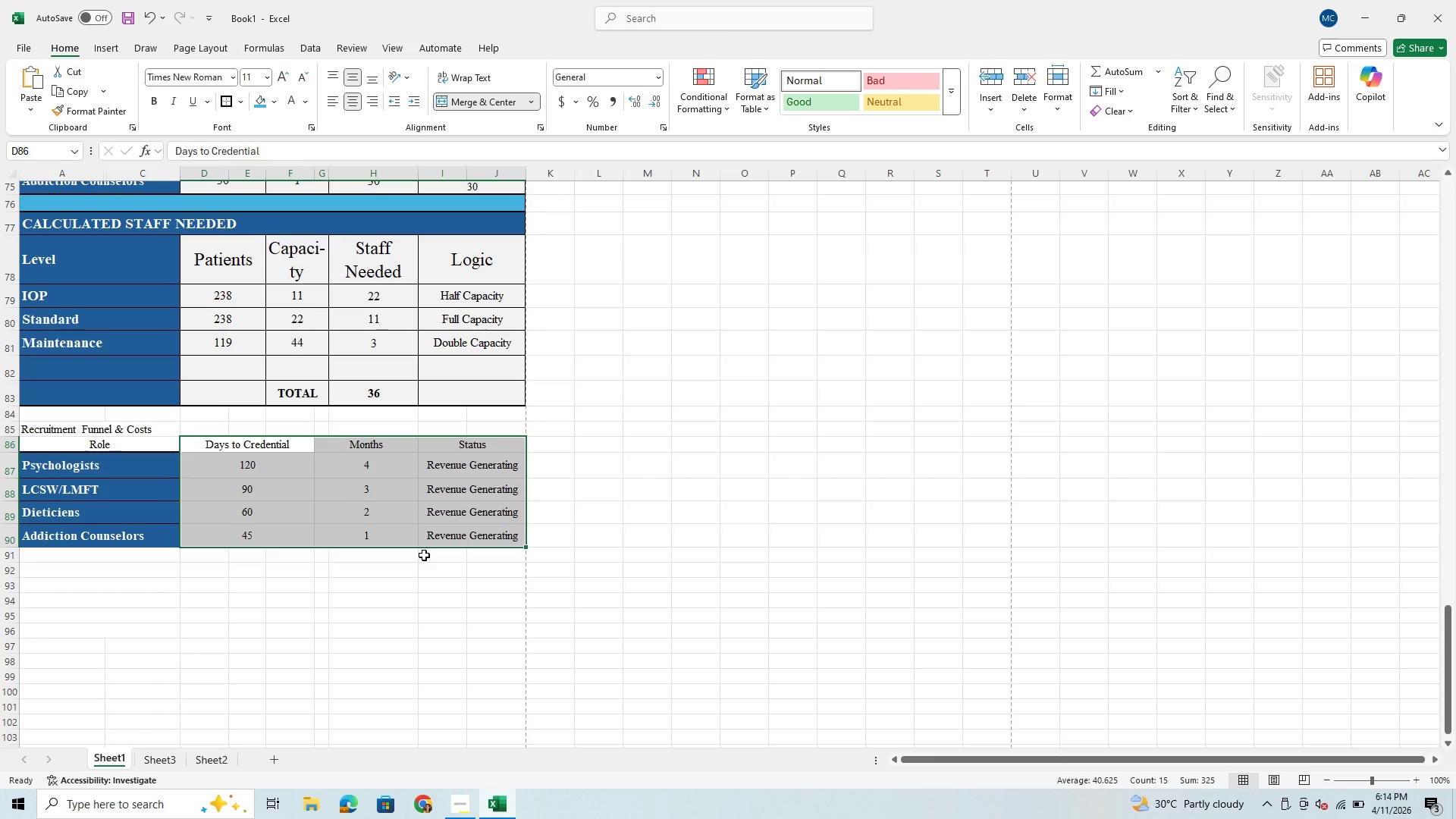 
wait(9.13)
 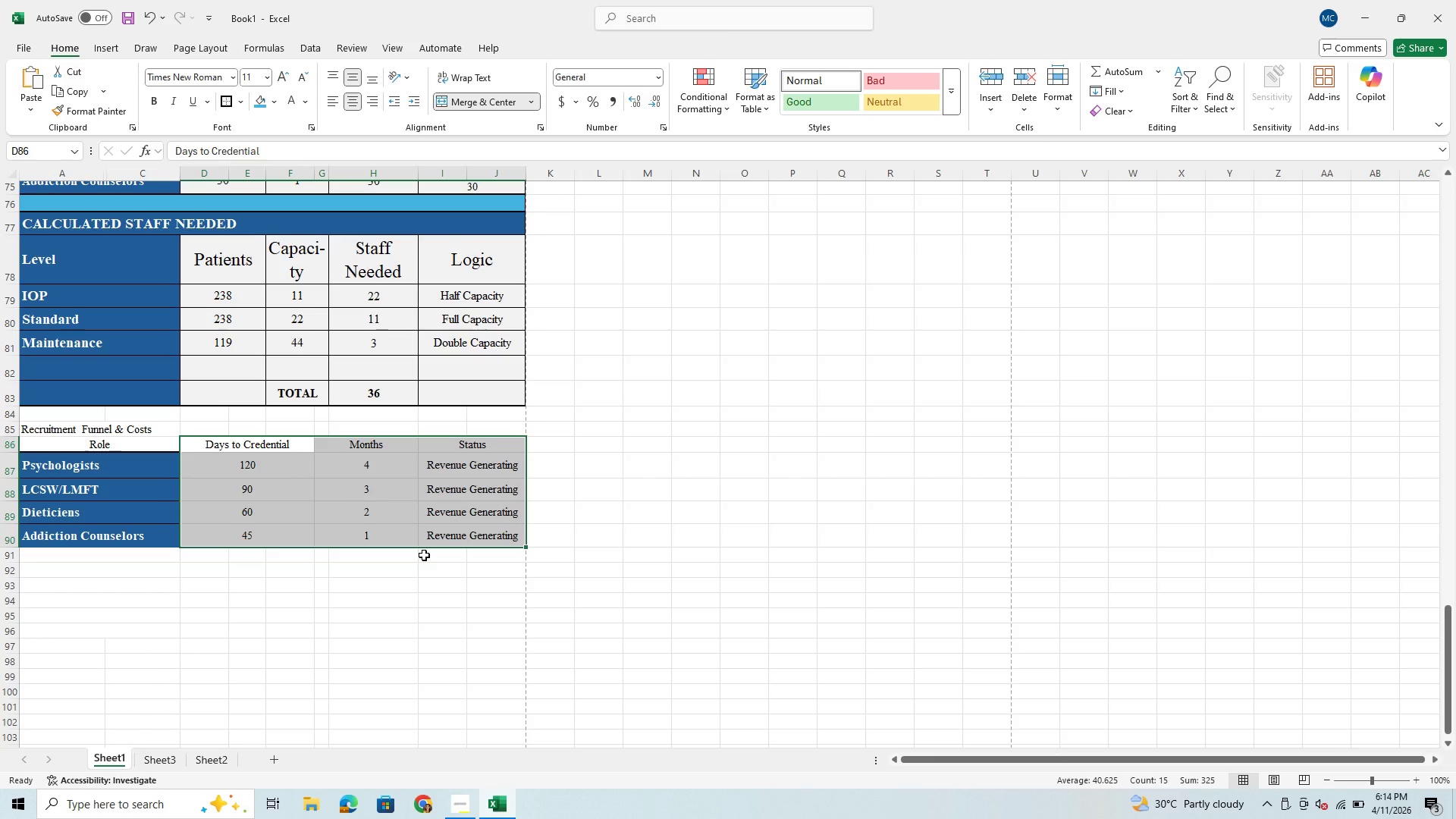 
scroll: coordinate [388, 601], scroll_direction: down, amount: 2.0
 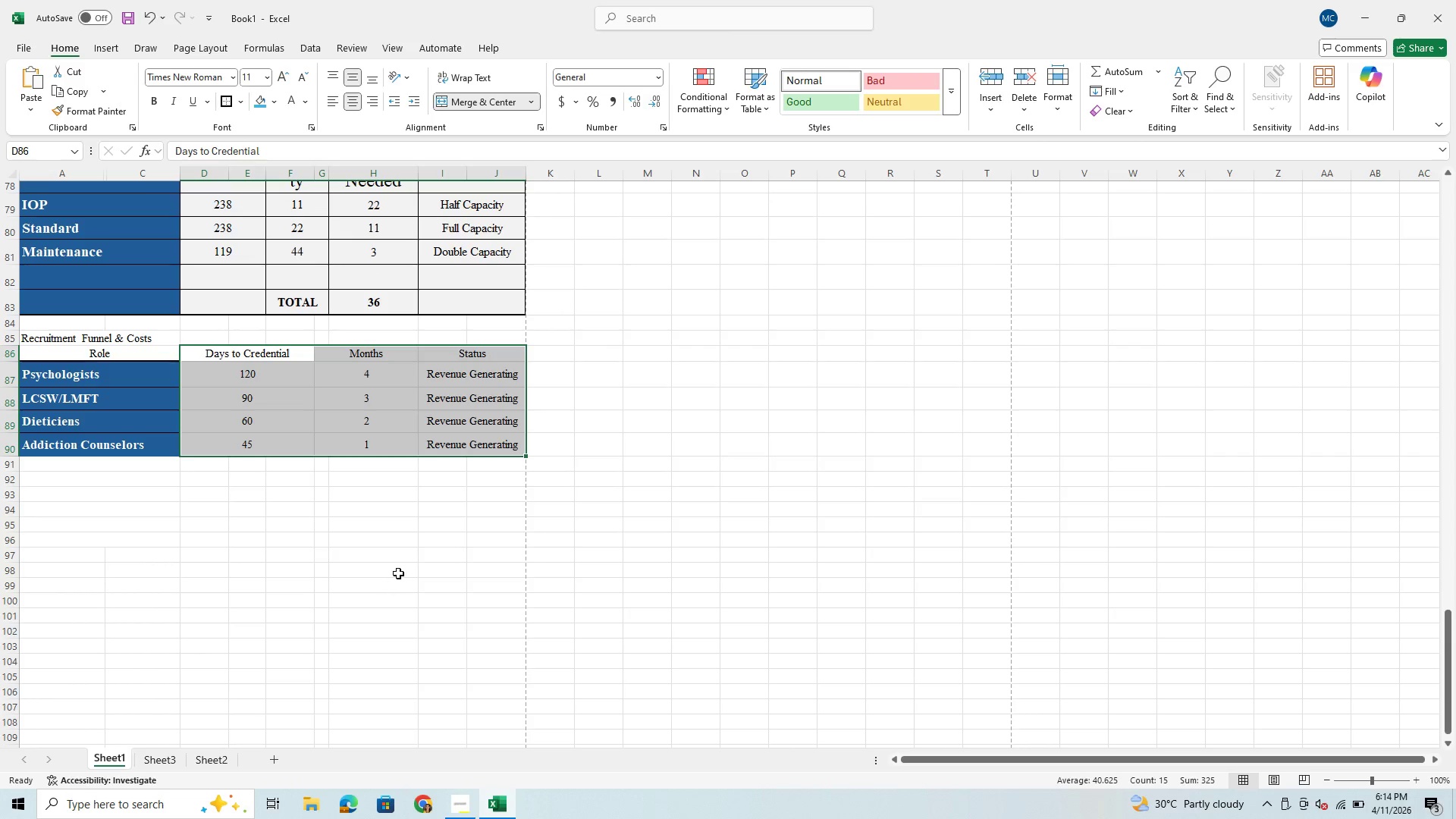 
left_click([398, 573])
 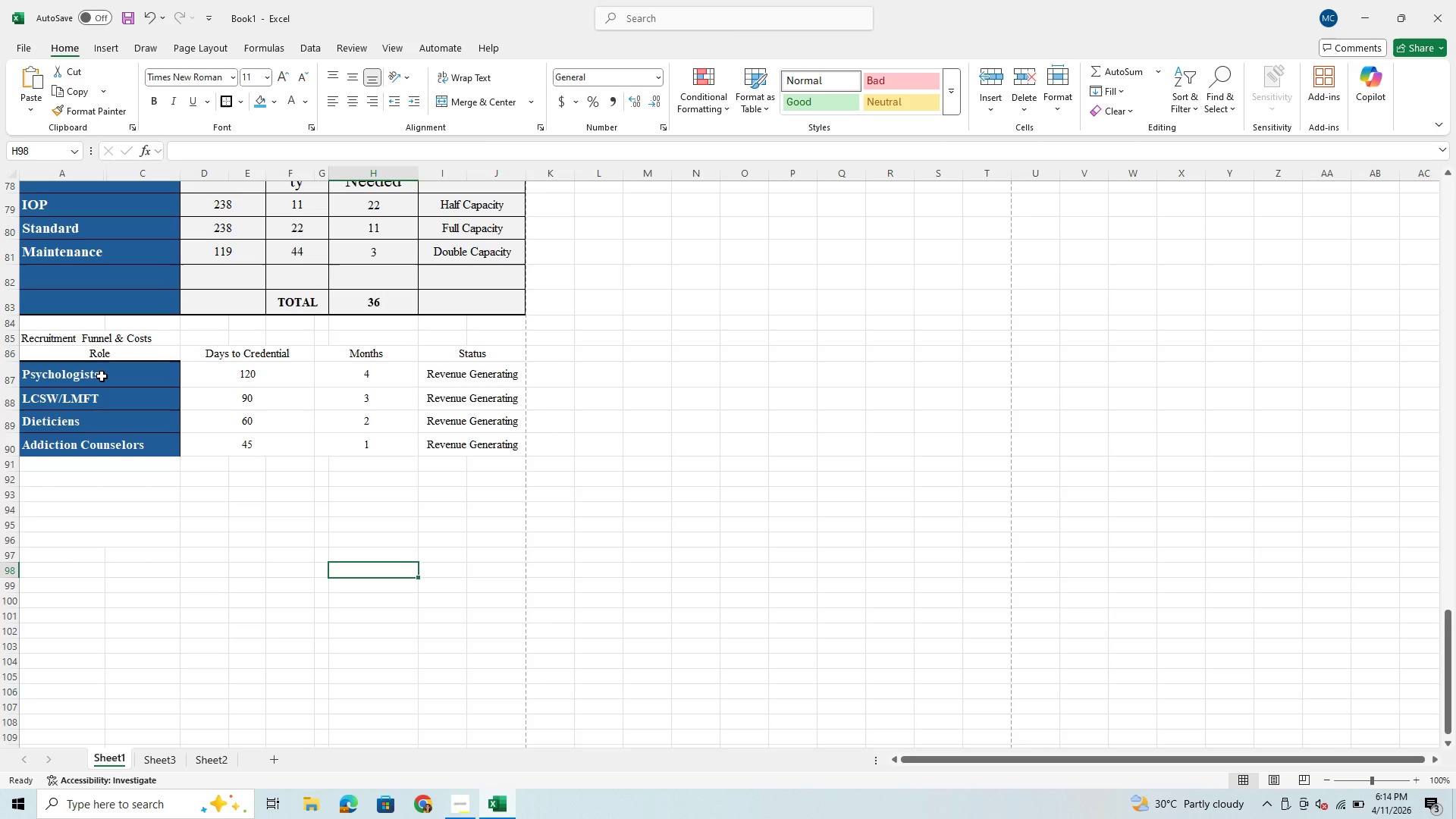 
left_click_drag(start_coordinate=[102, 376], to_coordinate=[446, 453])
 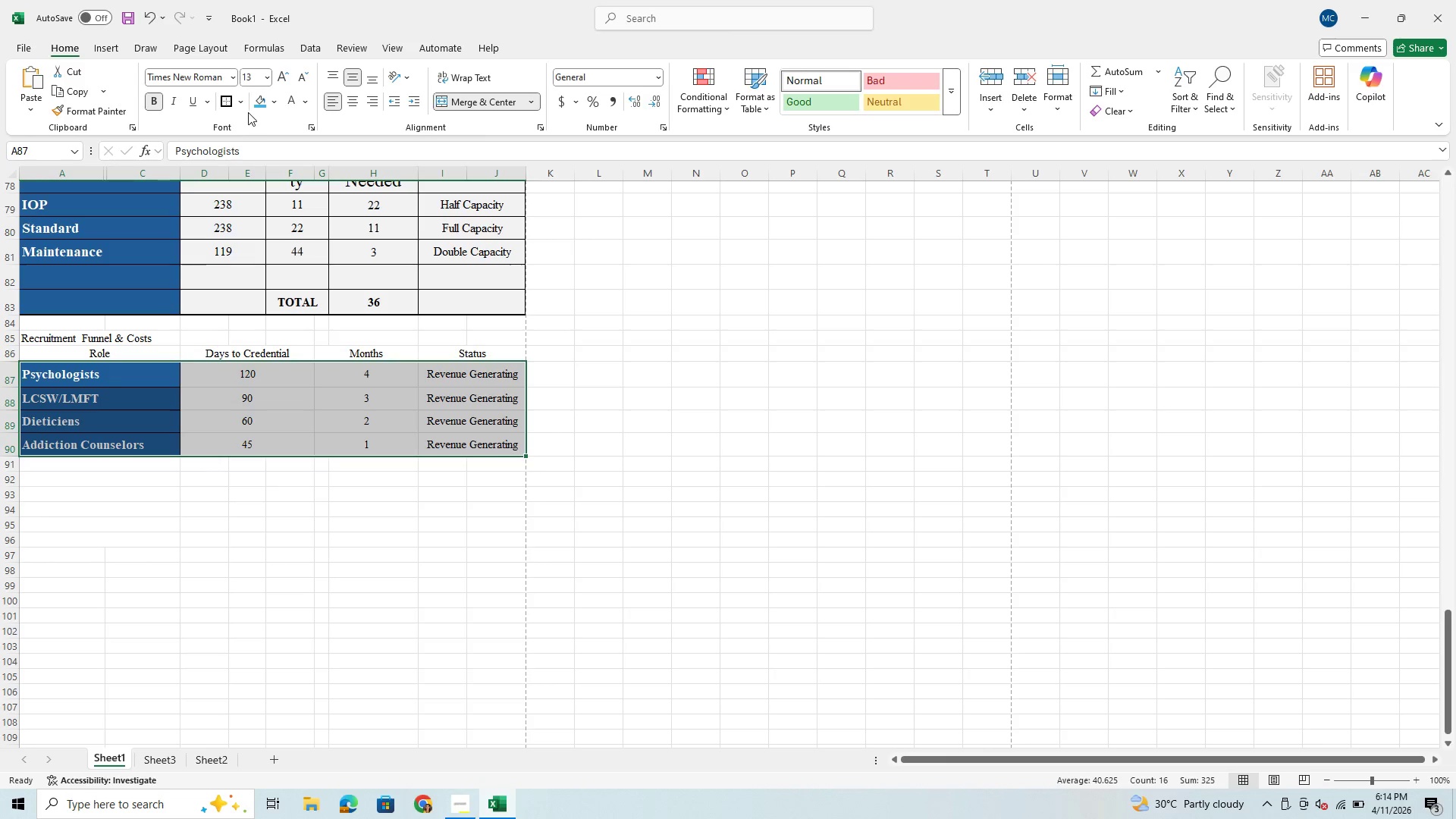 
left_click([241, 99])
 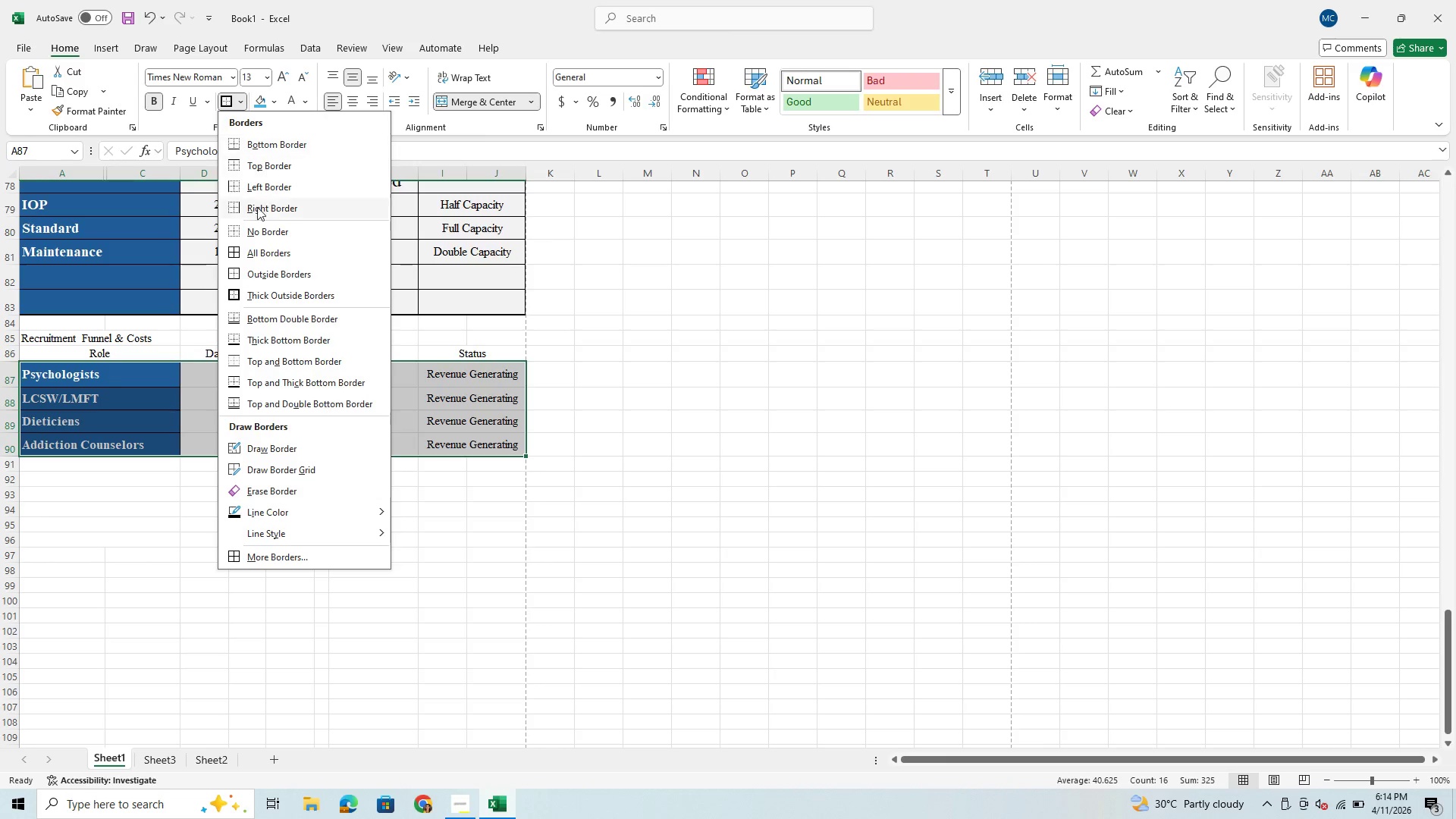 
left_click([253, 257])
 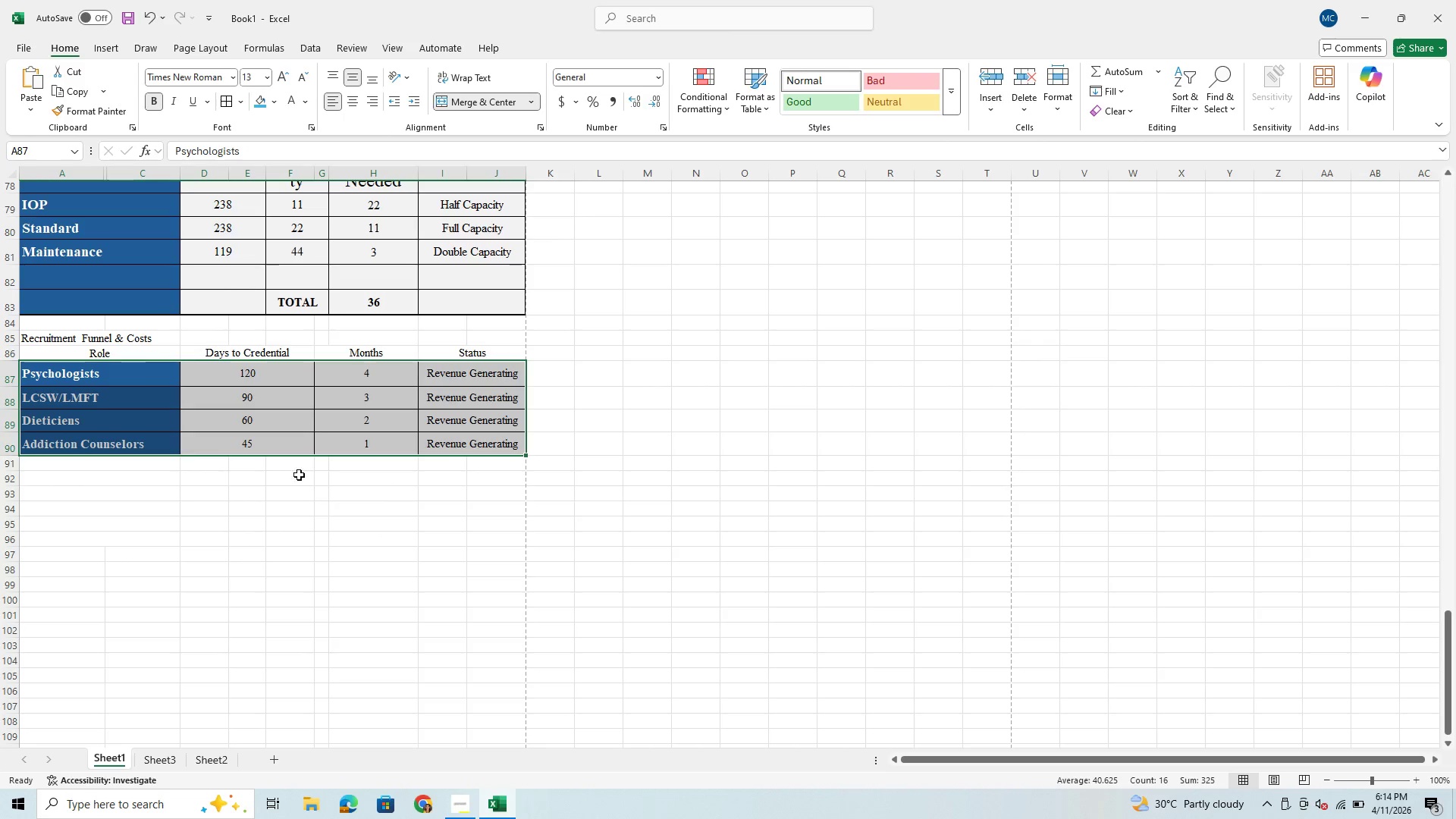 
left_click([310, 554])
 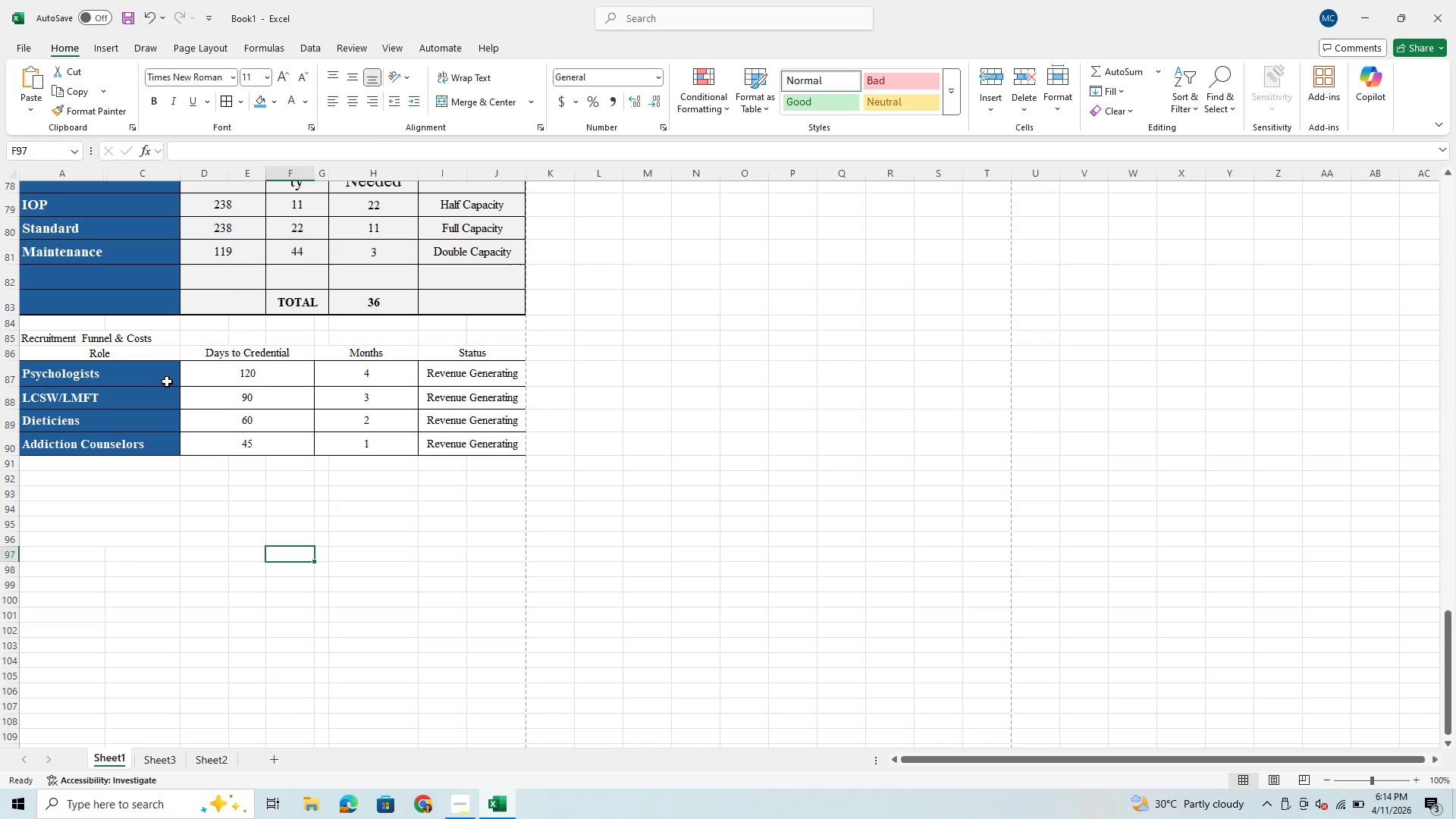 
left_click_drag(start_coordinate=[165, 381], to_coordinate=[494, 448])
 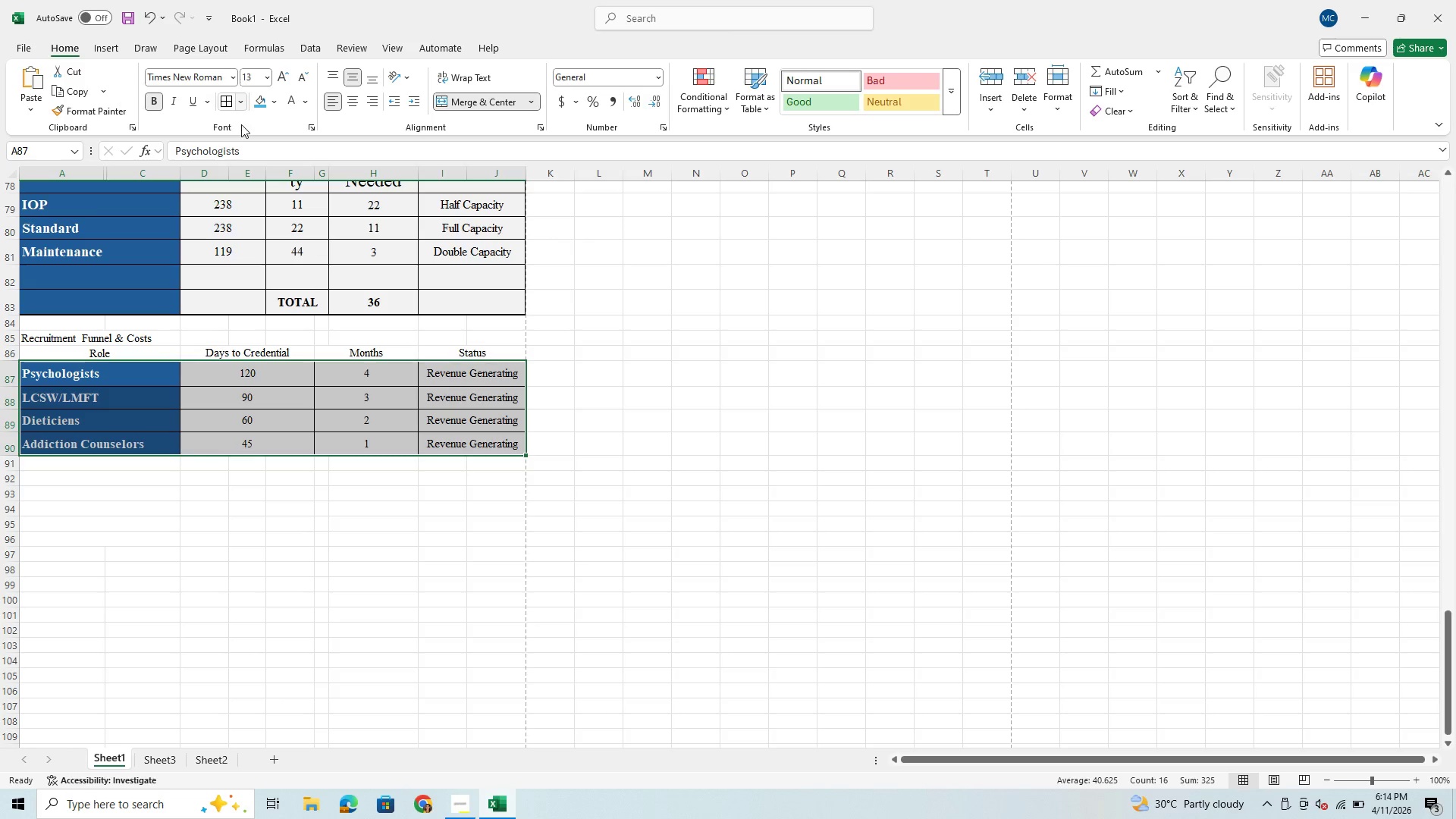 
left_click([243, 104])
 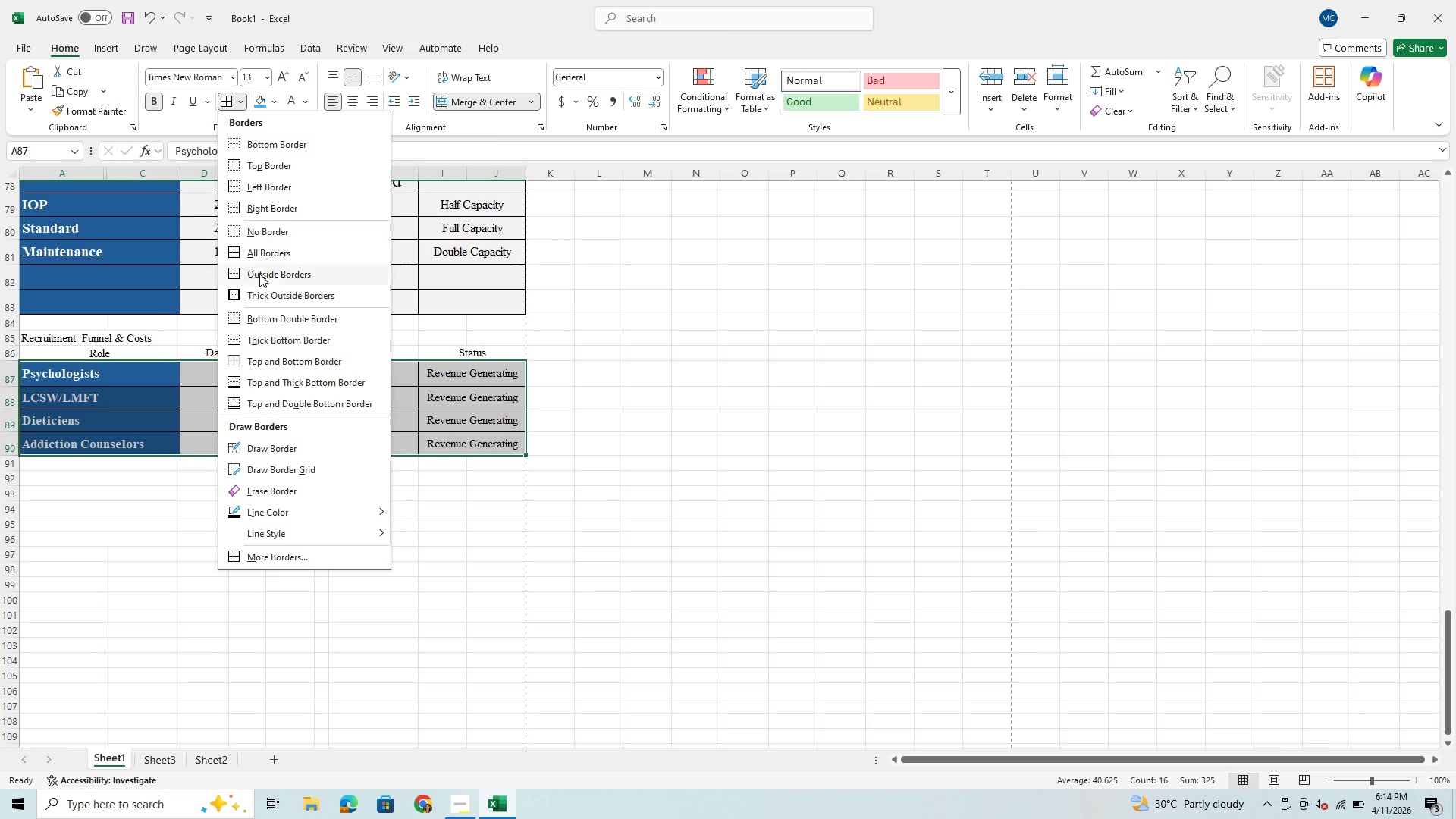 
left_click([265, 293])
 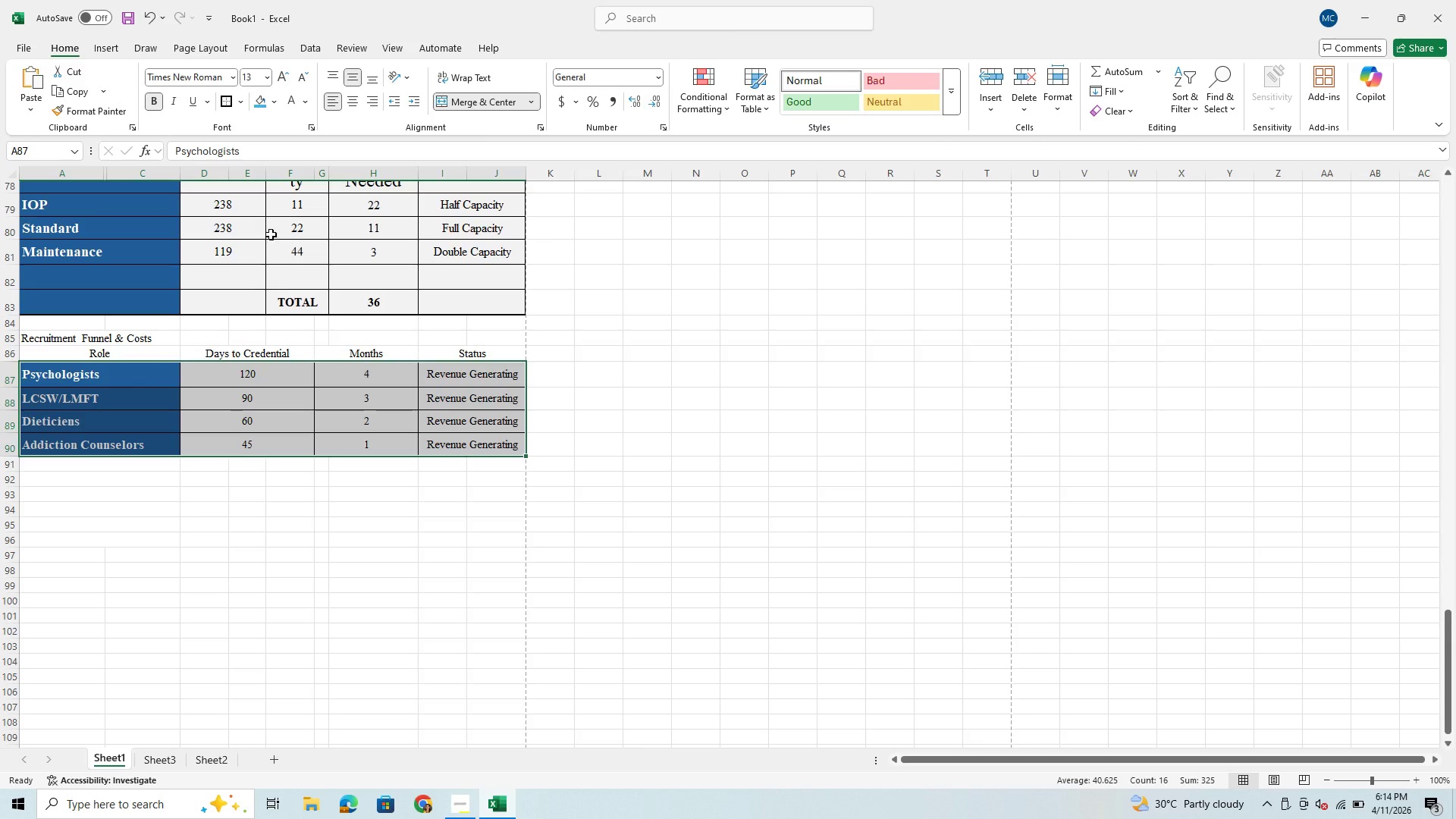 
wait(25.27)
 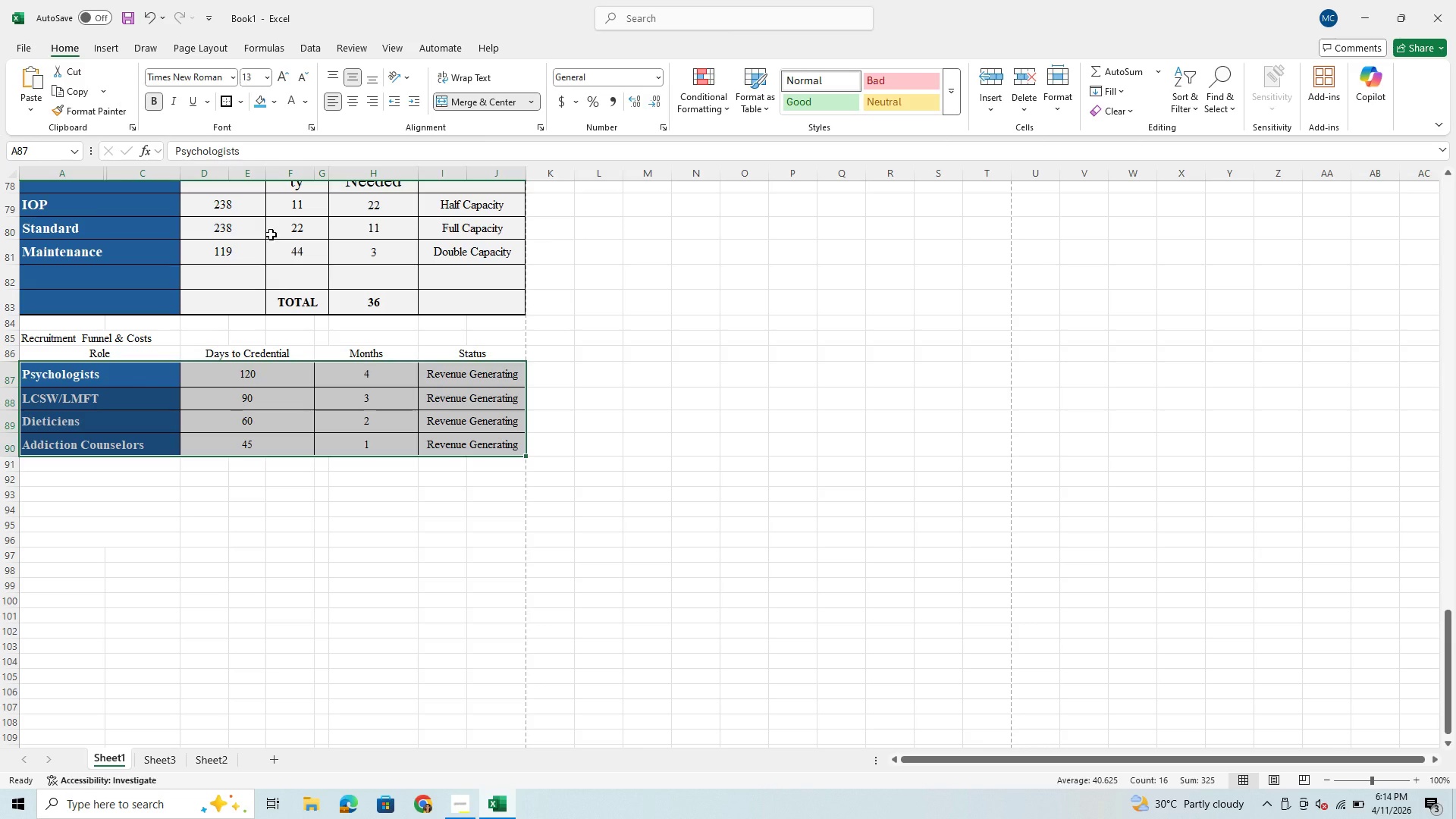 
scroll: coordinate [338, 413], scroll_direction: up, amount: 7.0
 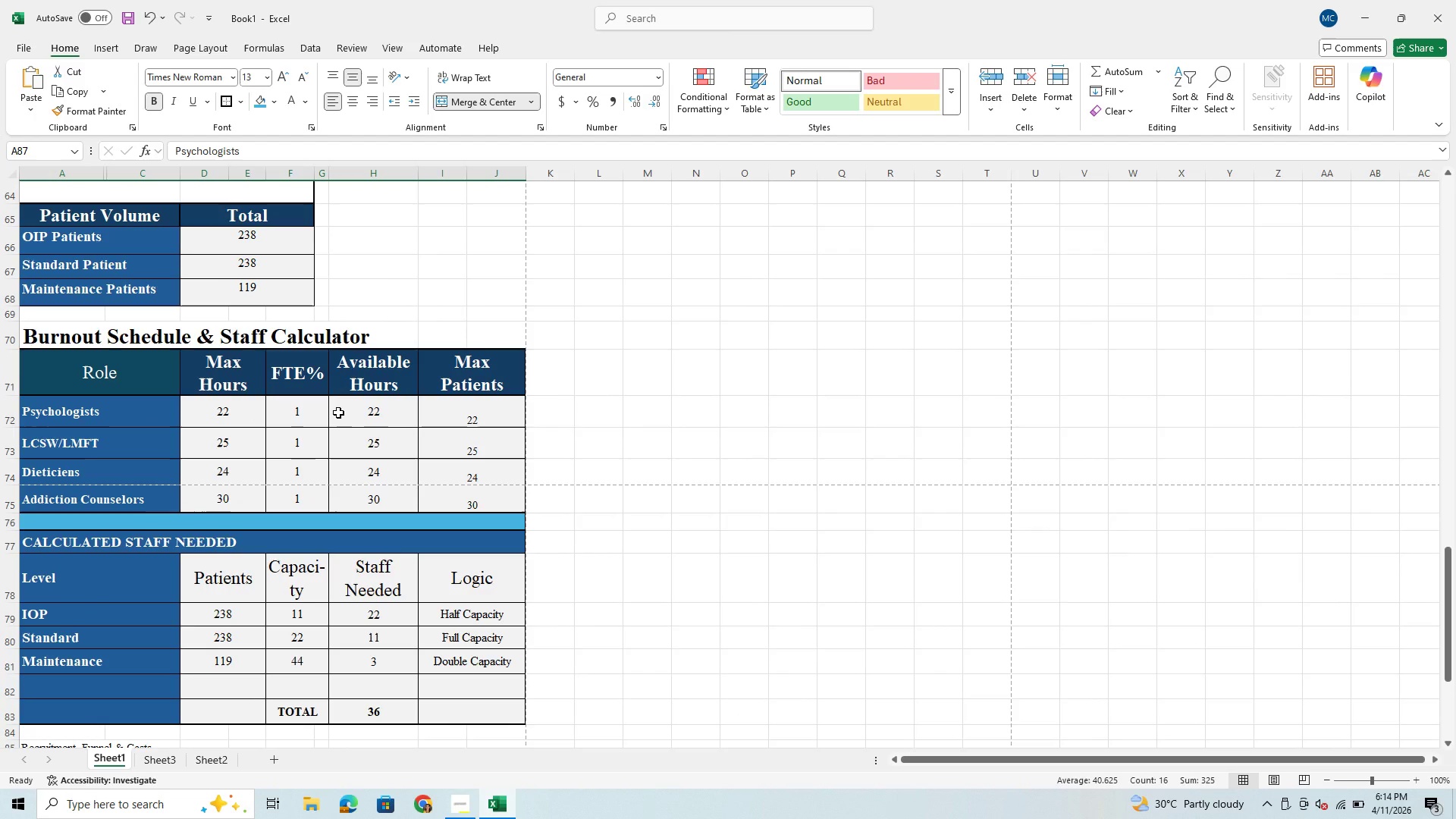 
scroll: coordinate [446, 372], scroll_direction: down, amount: 5.0
 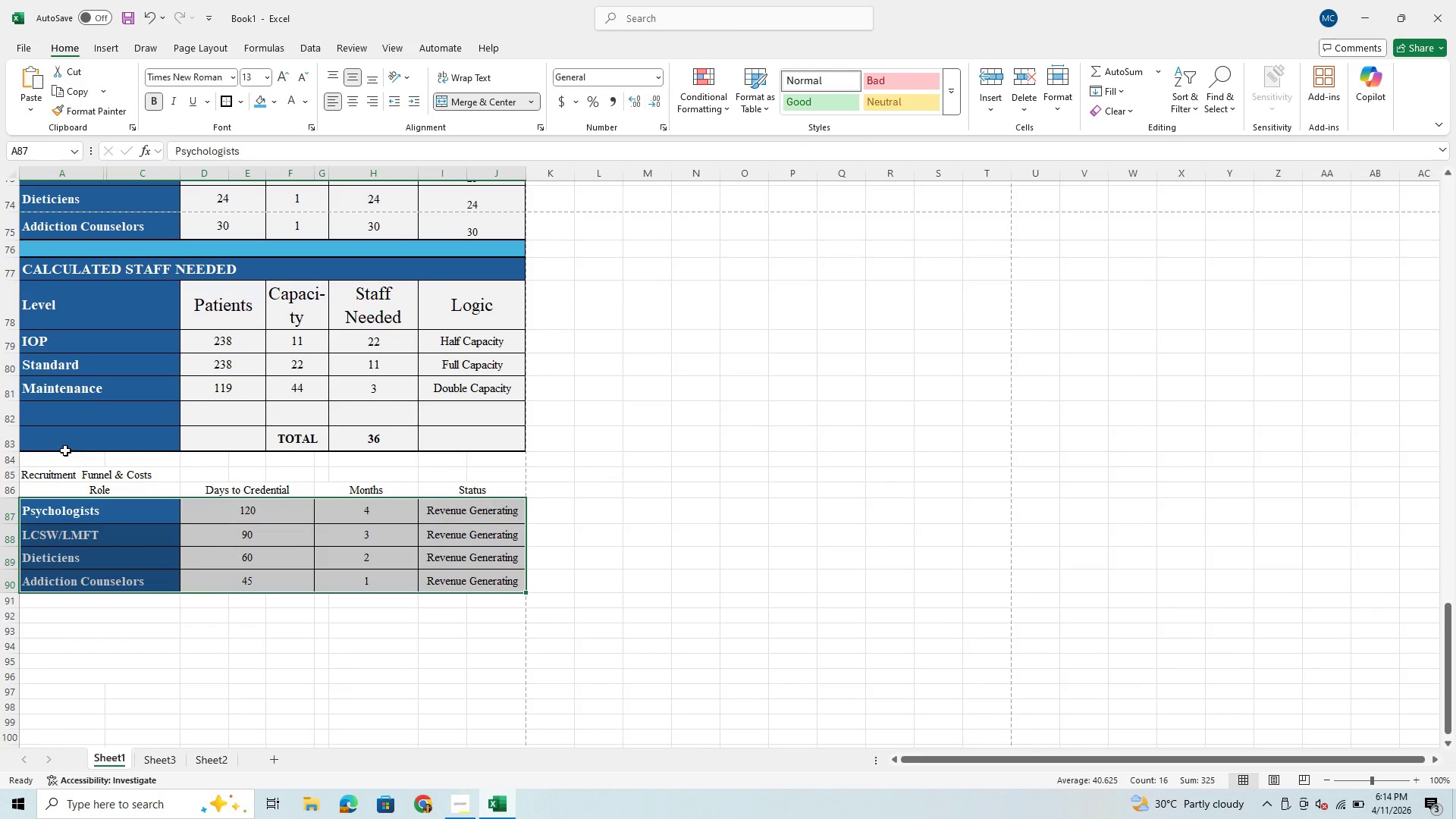 
left_click([45, 476])
 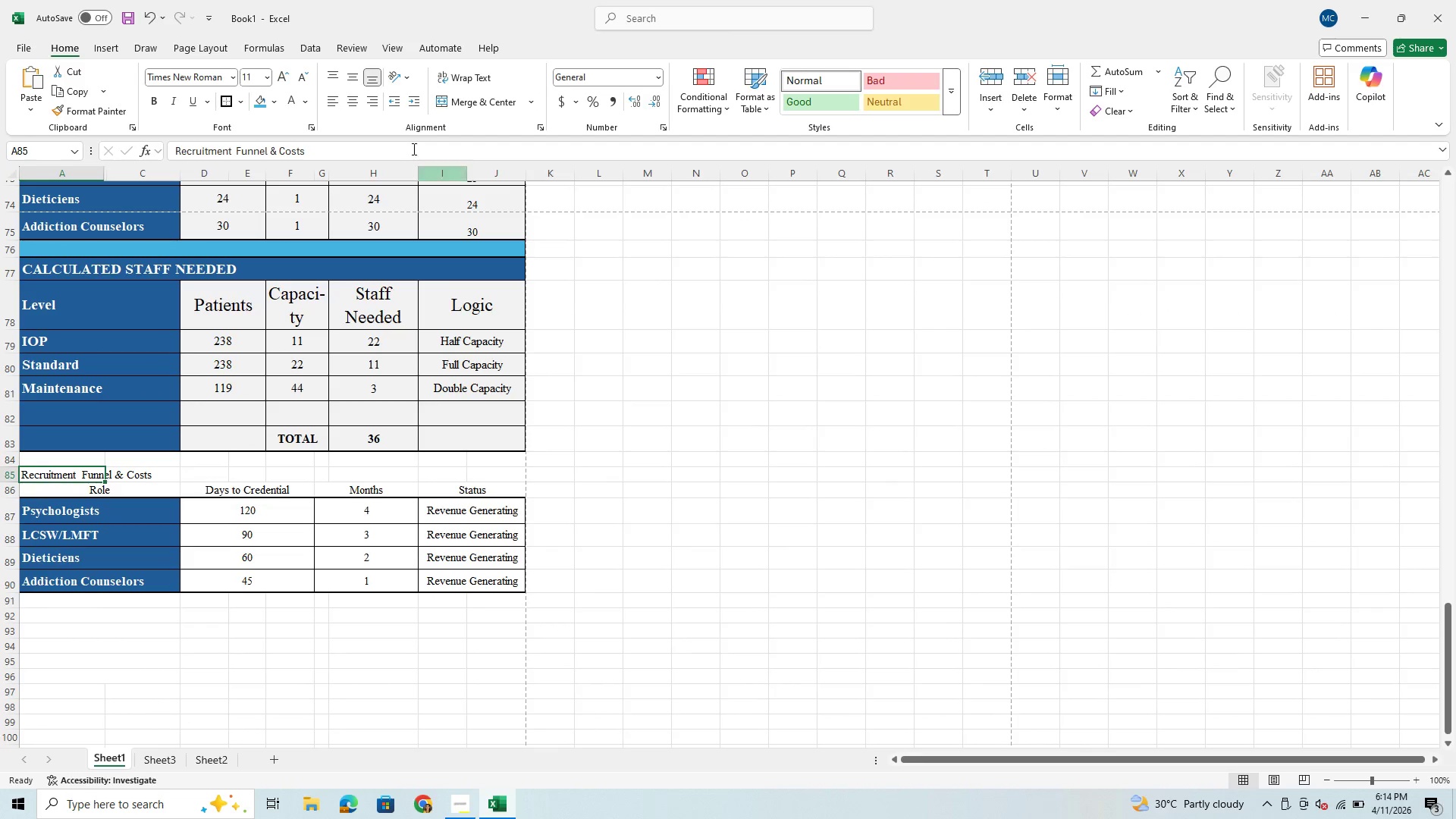 
left_click_drag(start_coordinate=[374, 155], to_coordinate=[102, 149])
 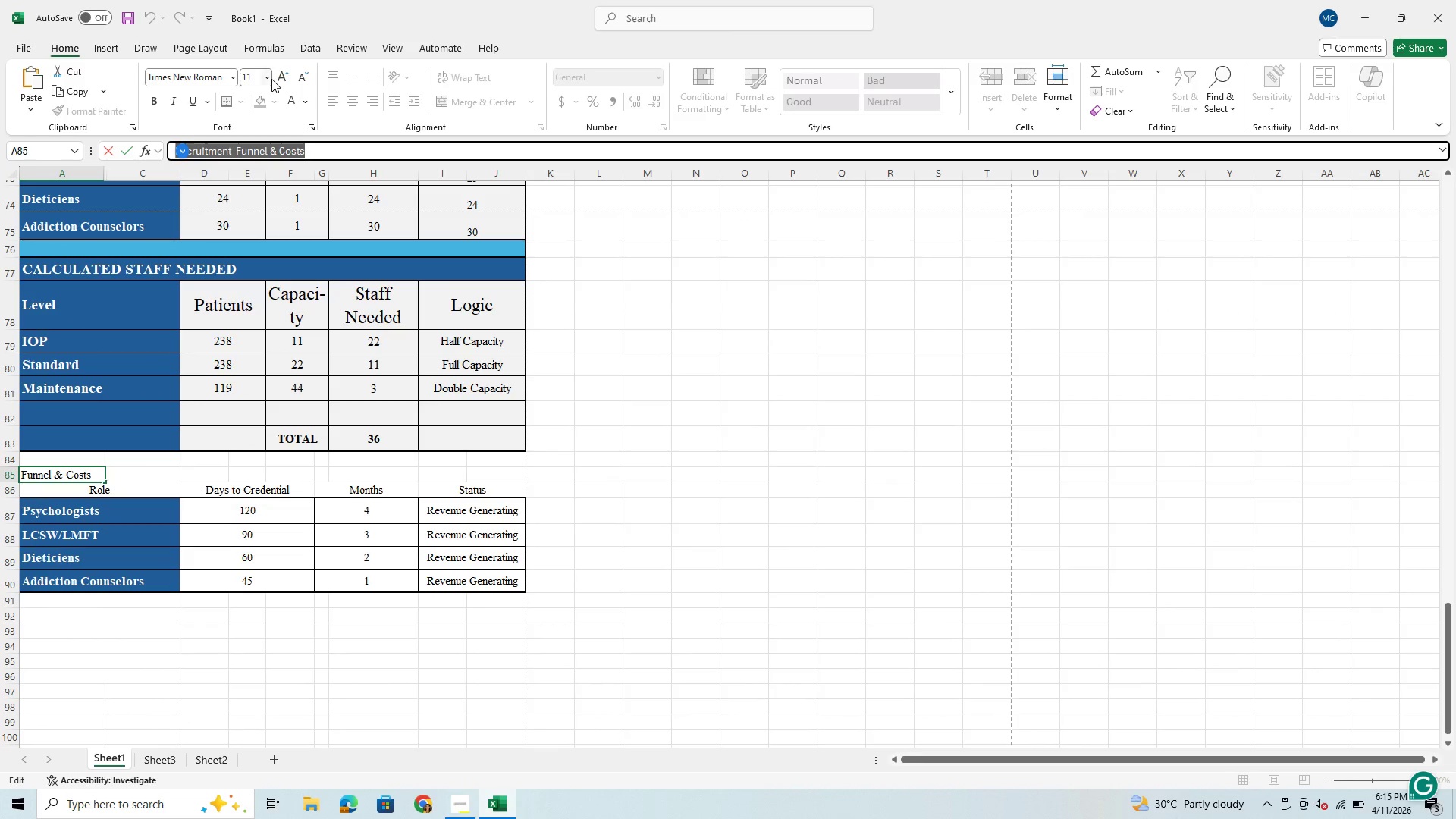 
left_click([268, 76])
 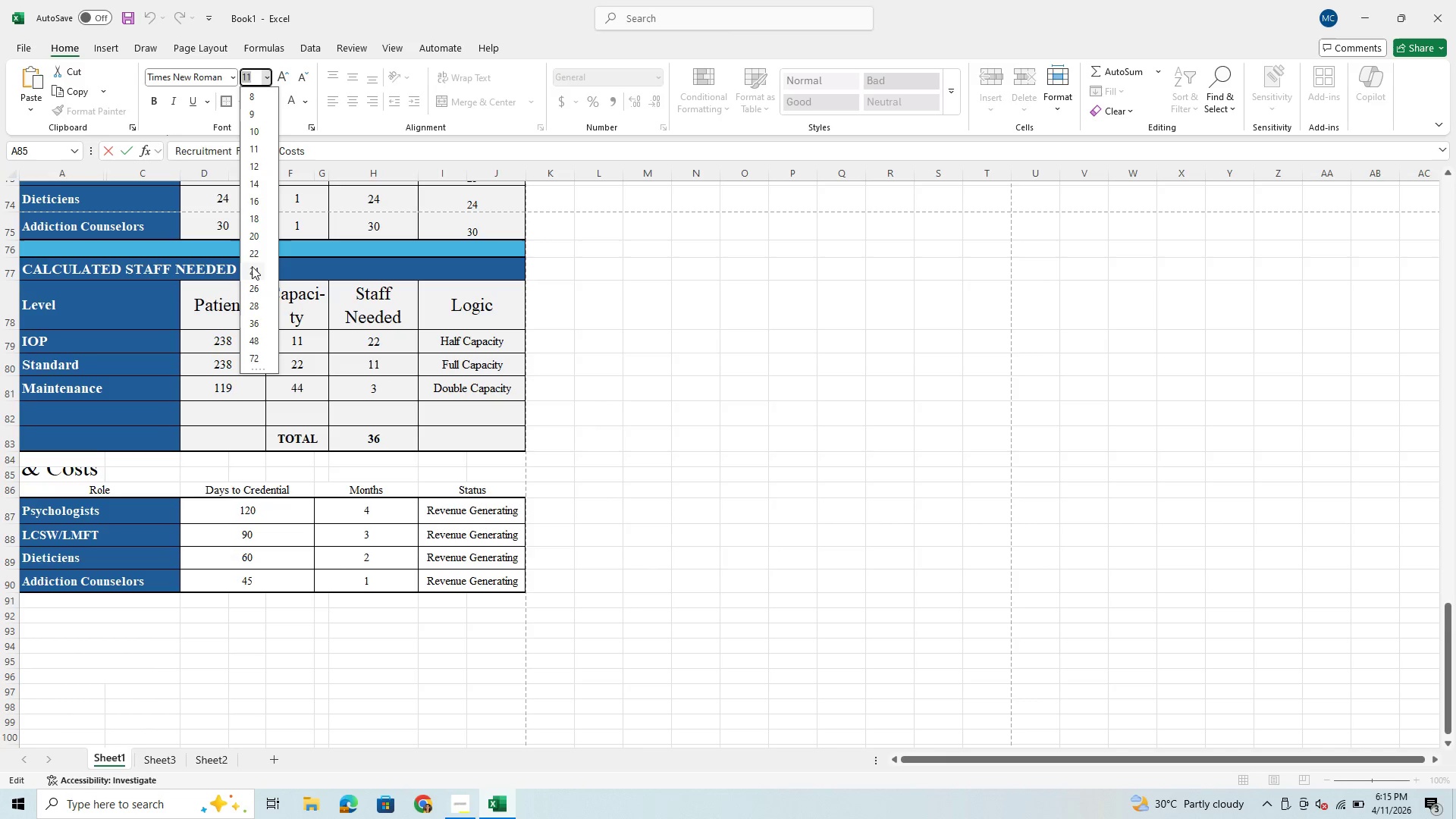 
left_click([252, 266])
 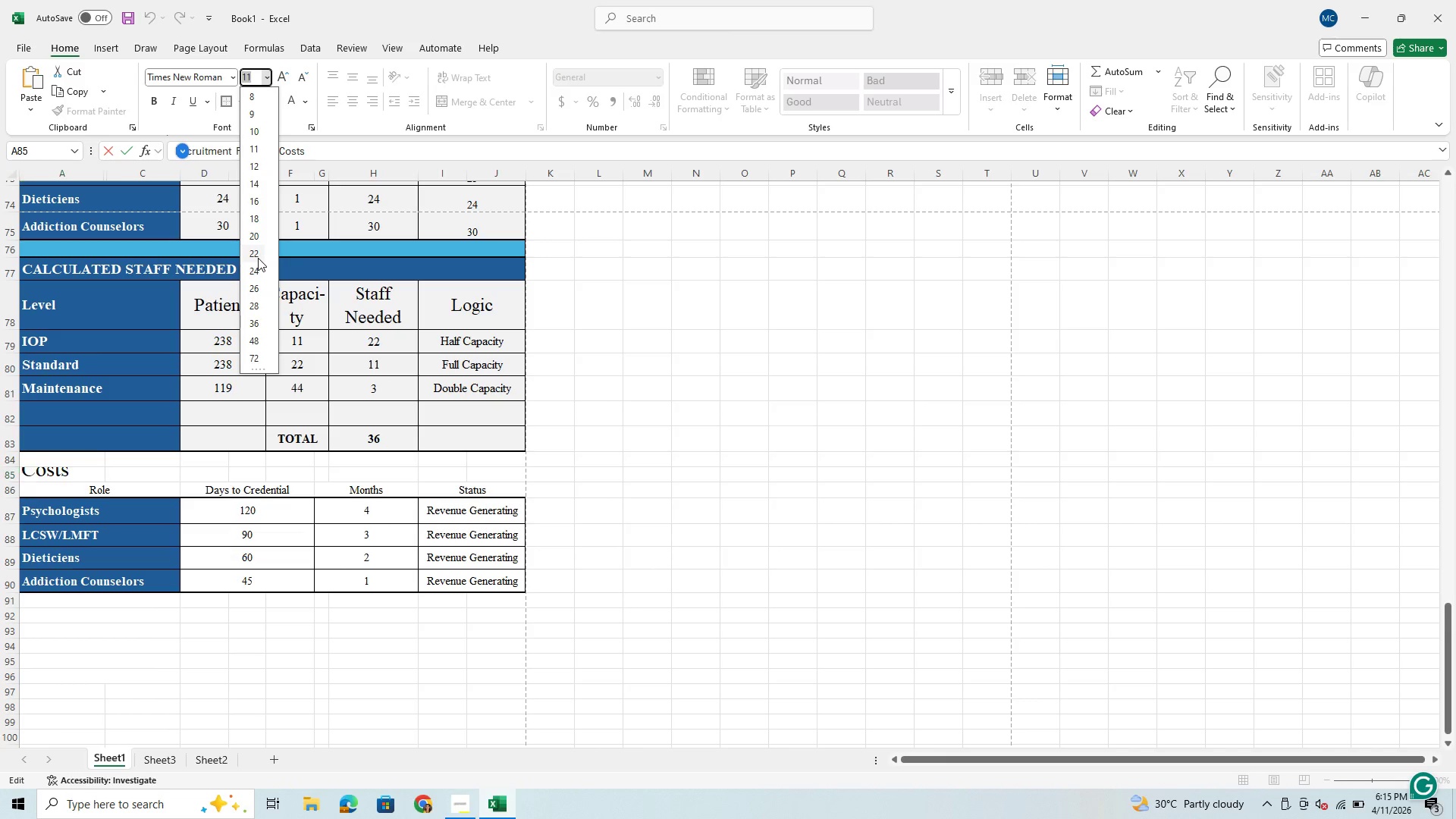 
left_click([259, 257])
 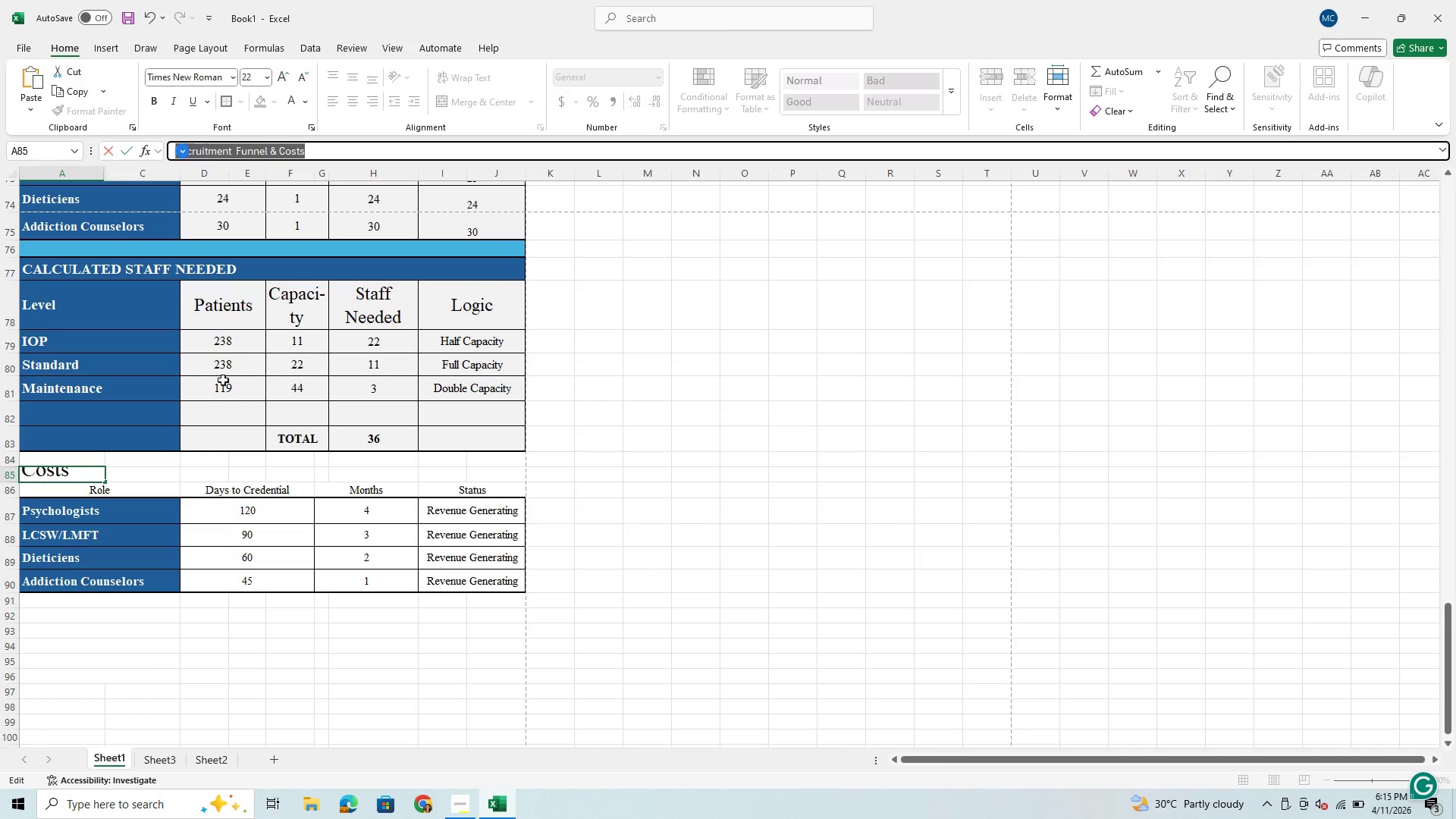 
left_click([871, 518])
 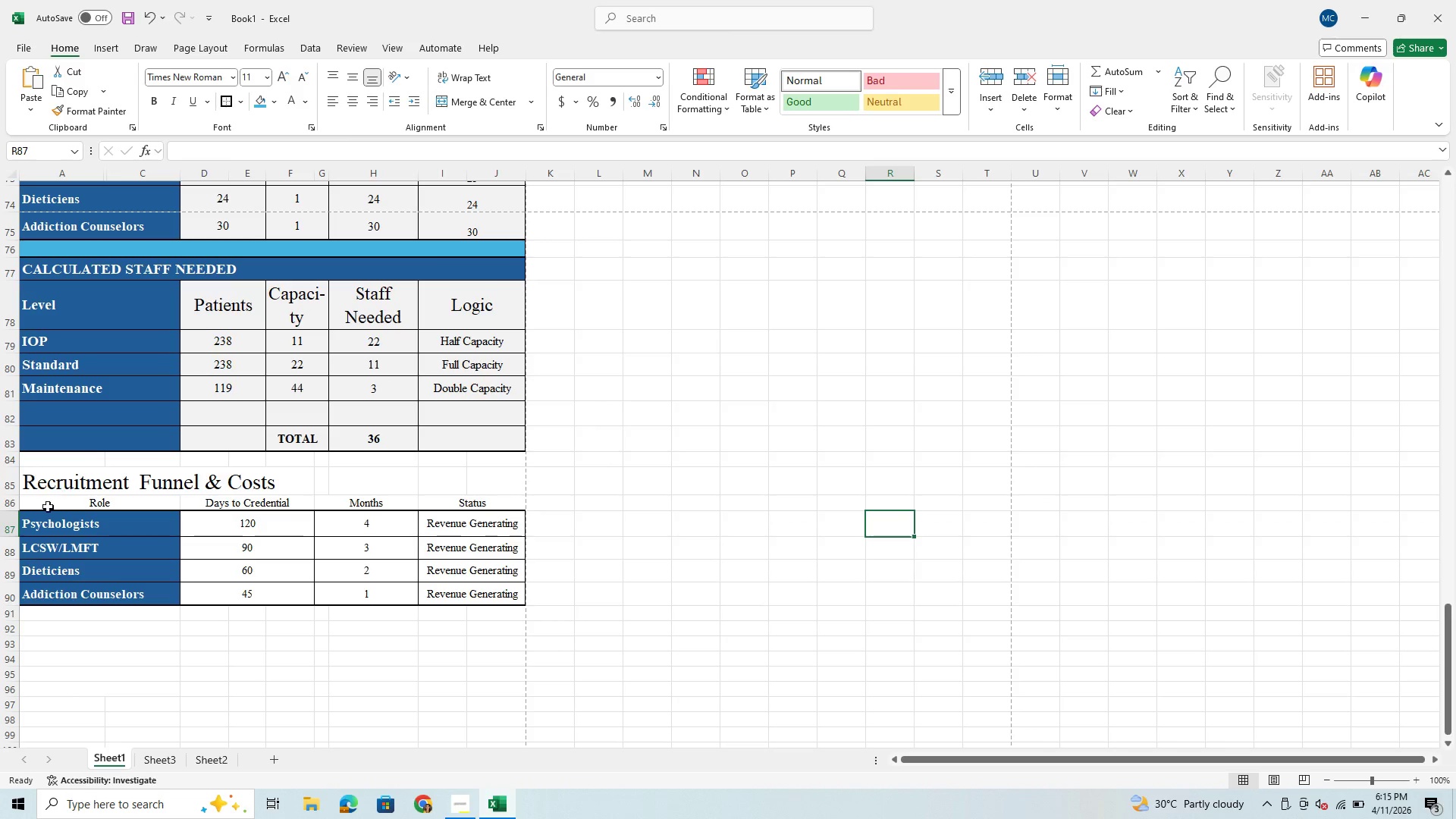 
left_click_drag(start_coordinate=[43, 501], to_coordinate=[460, 601])